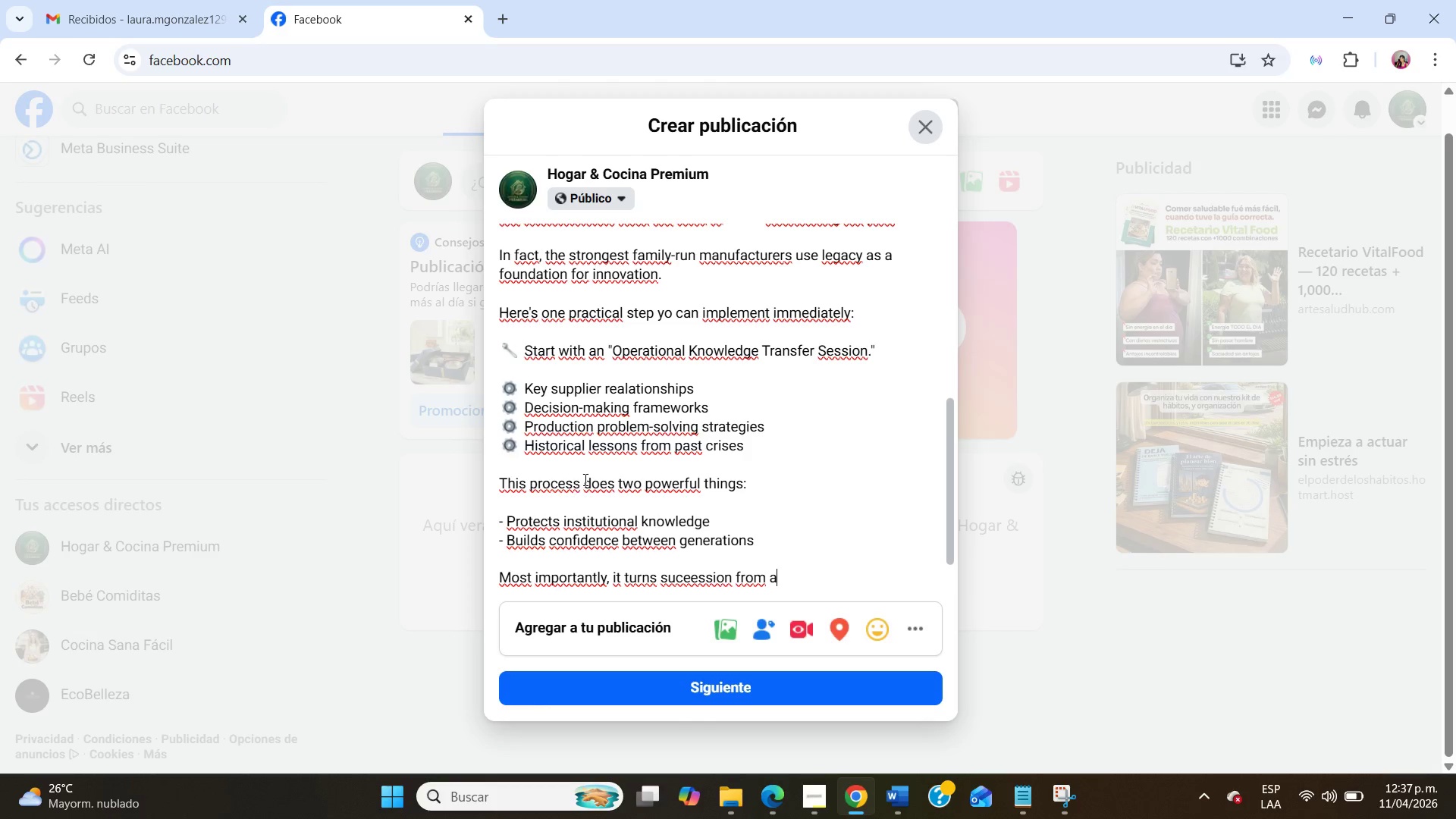 
scroll: coordinate [716, 479], scroll_direction: down, amount: 4.0
 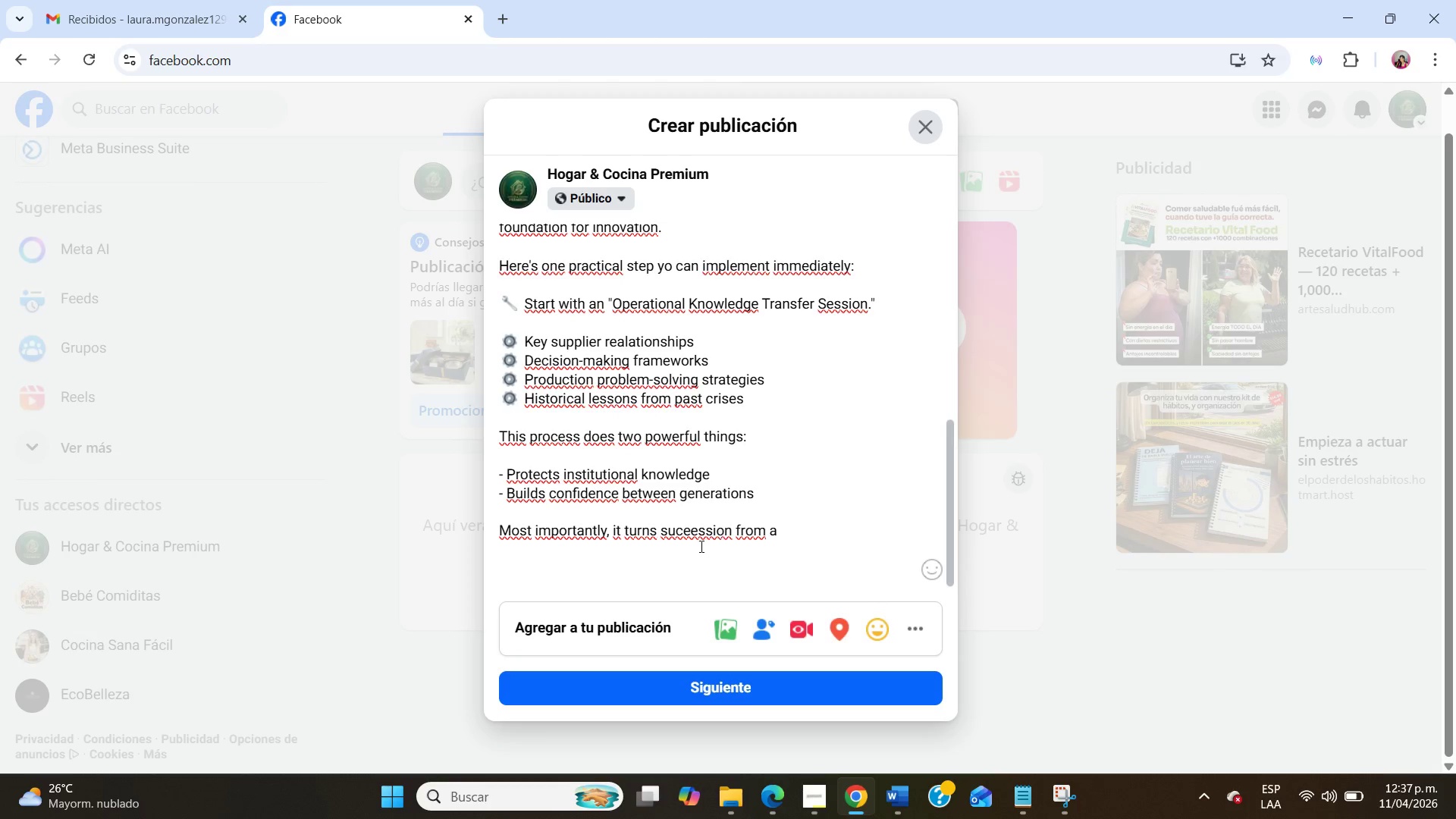 
left_click([682, 527])
 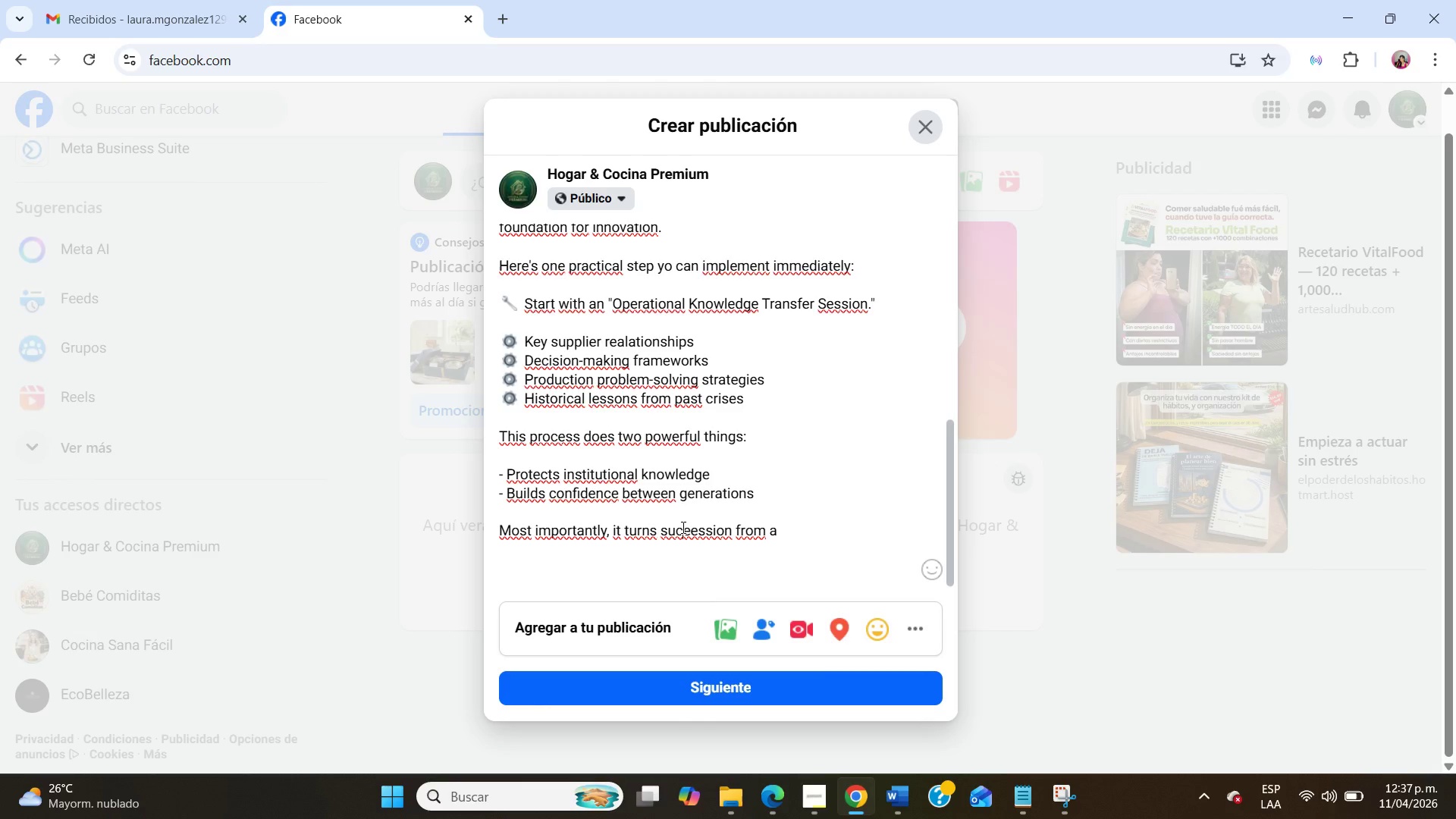 
key(C)
 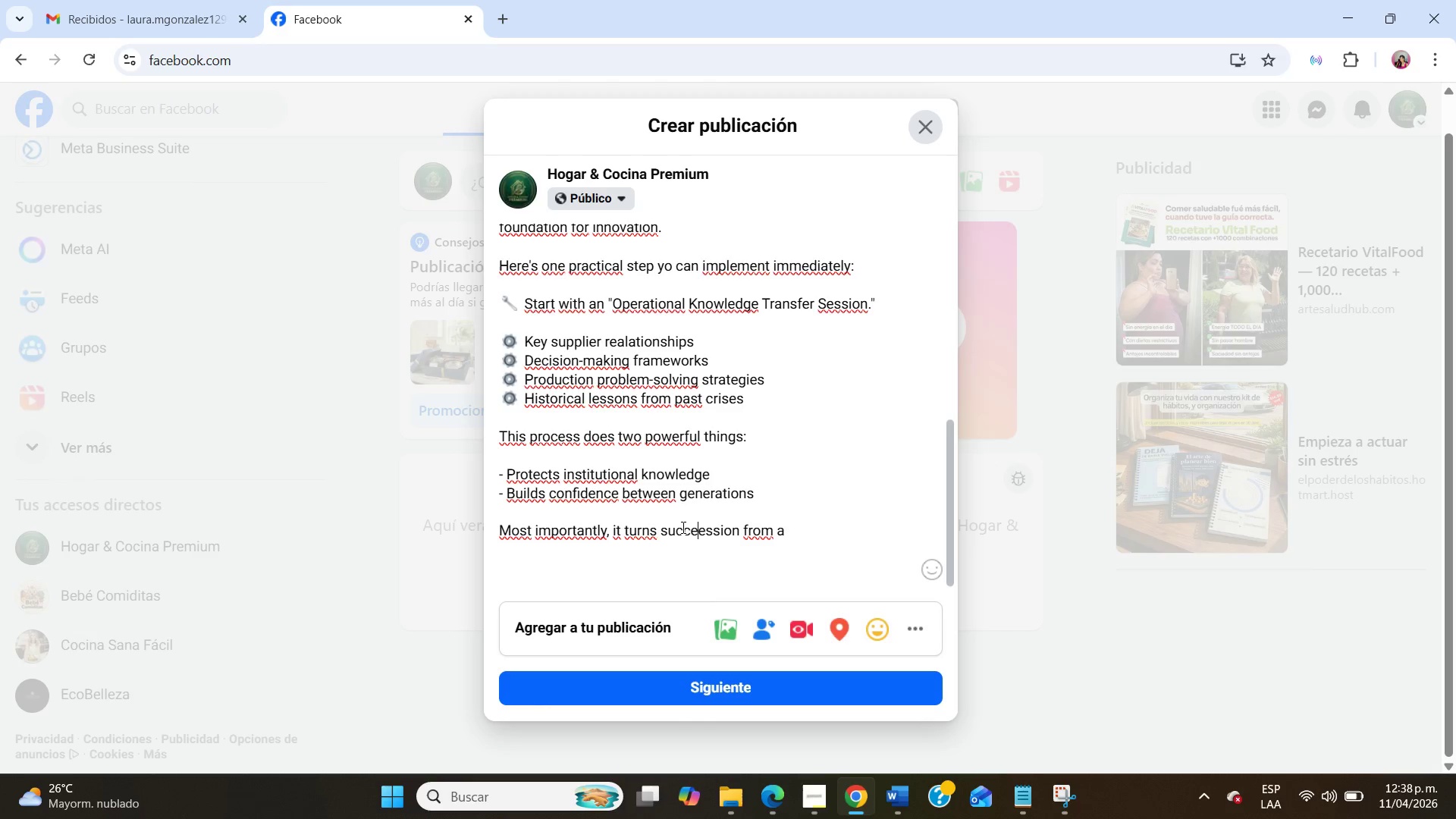 
key(ArrowRight)
 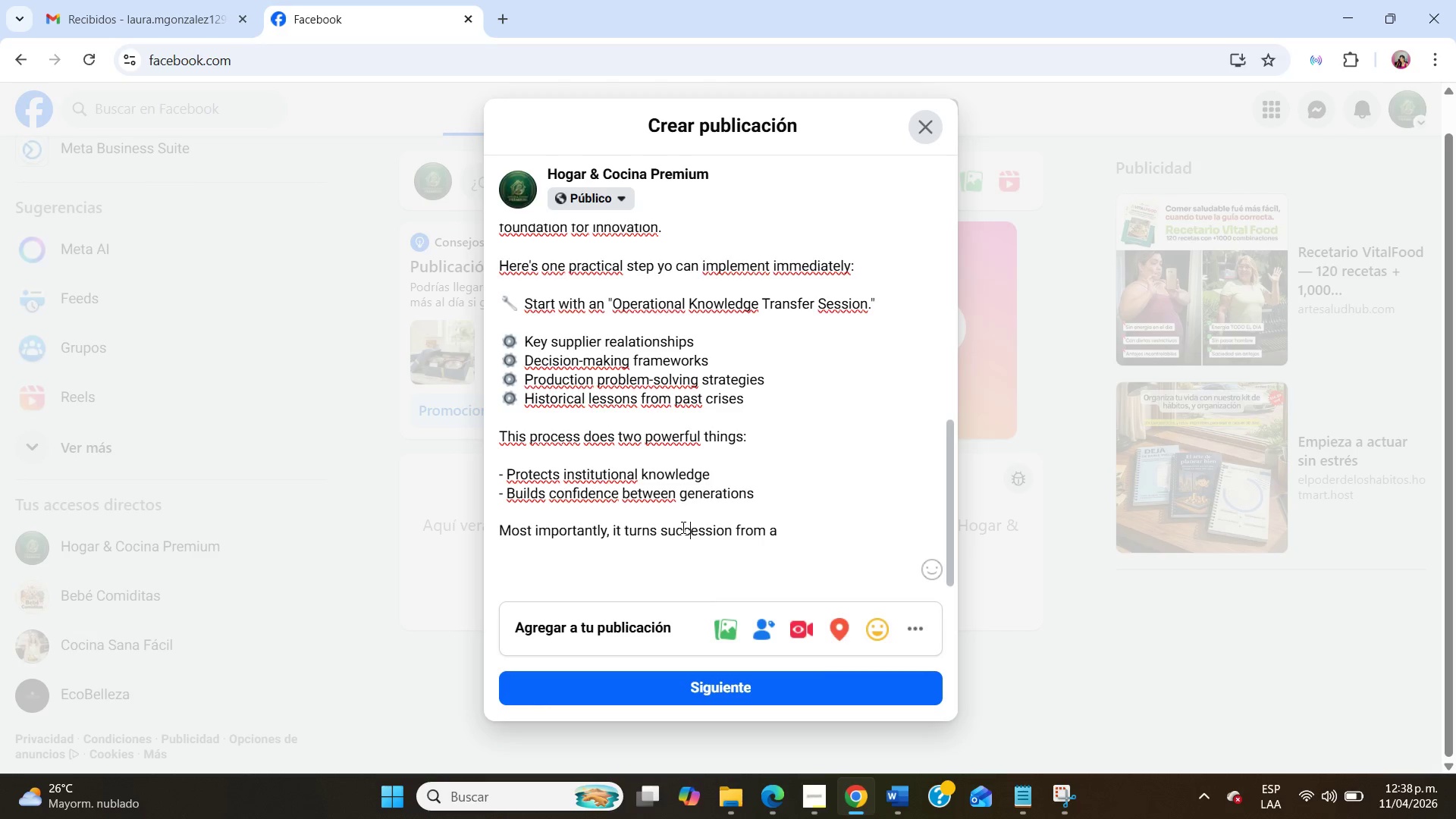 
key(Backspace)
 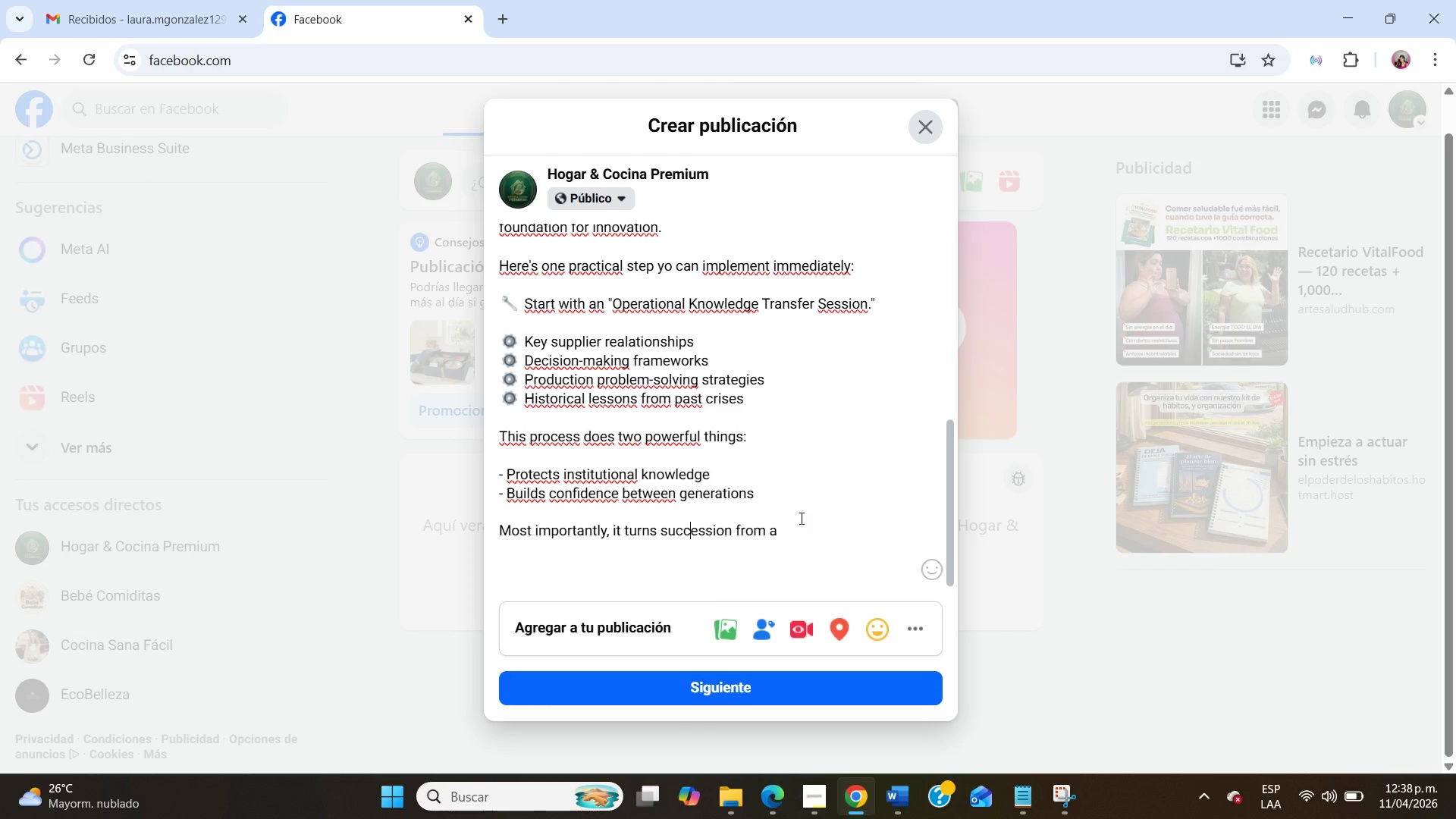 
left_click([809, 526])
 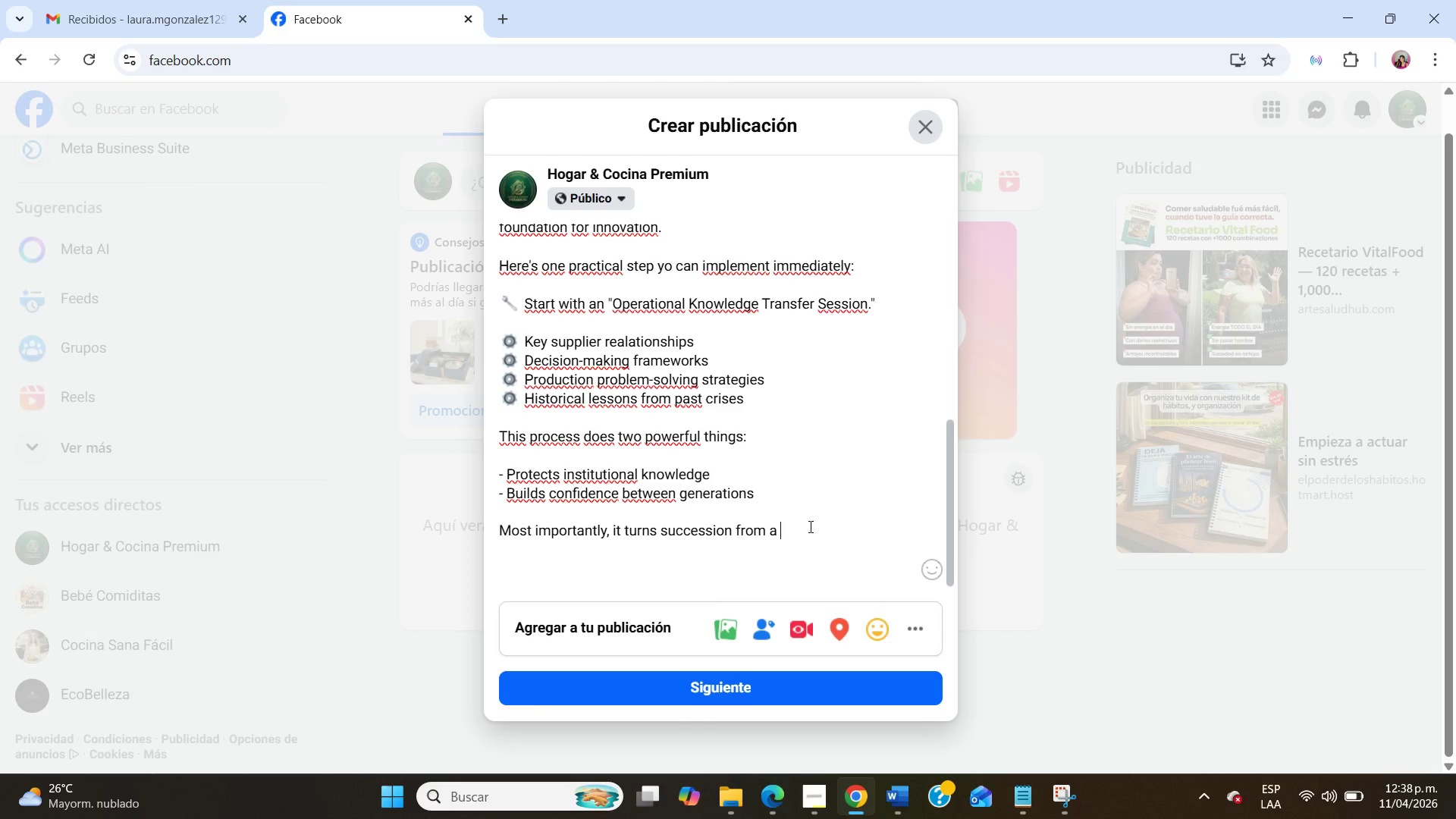 
type( sudden event into a gradual trnasition)
key(Backspace)
key(Backspace)
key(Backspace)
key(Backspace)
key(Backspace)
key(Backspace)
key(Backspace)
key(Backspace)
type(ansition.)
 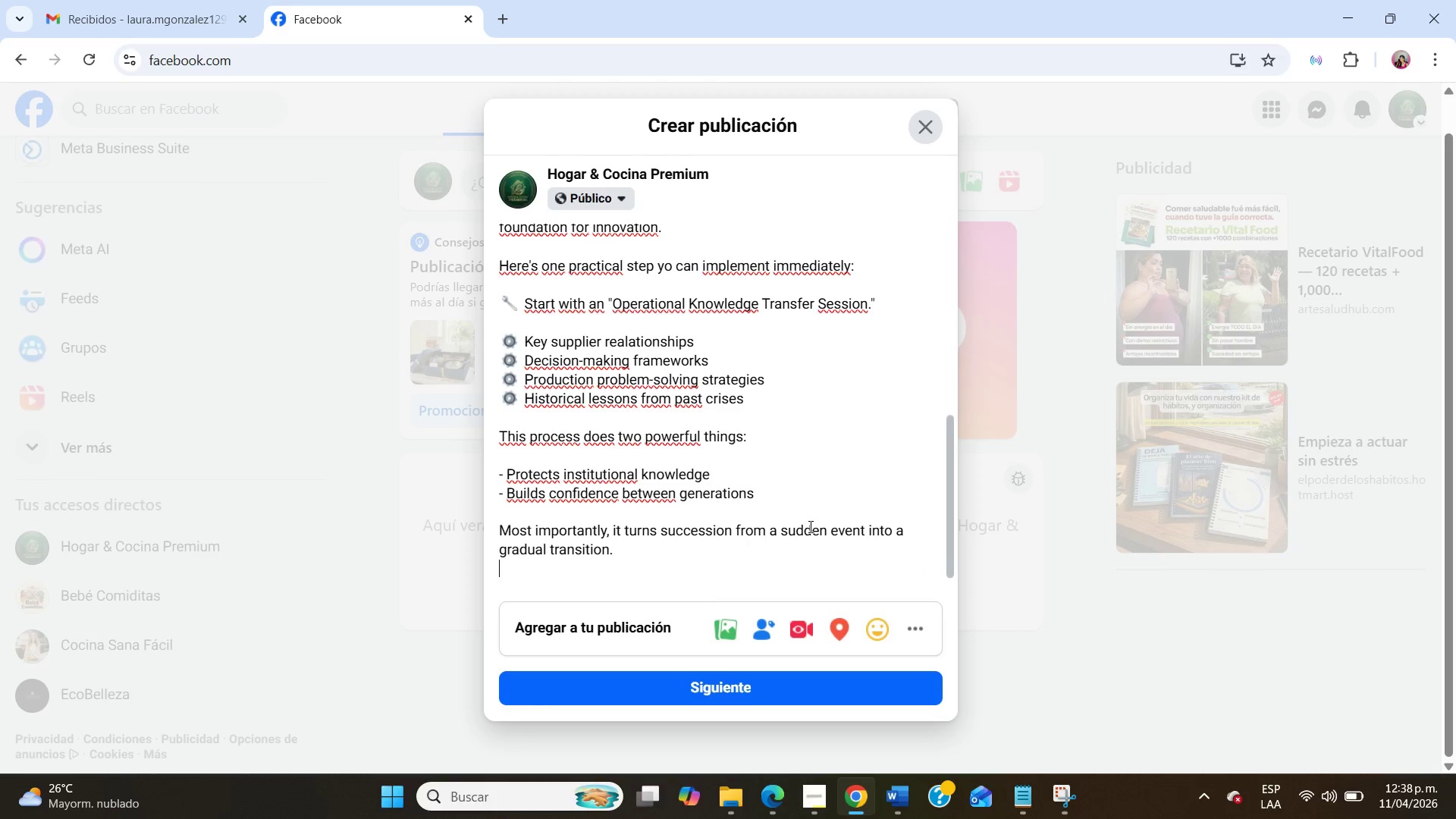 
key(Enter)
 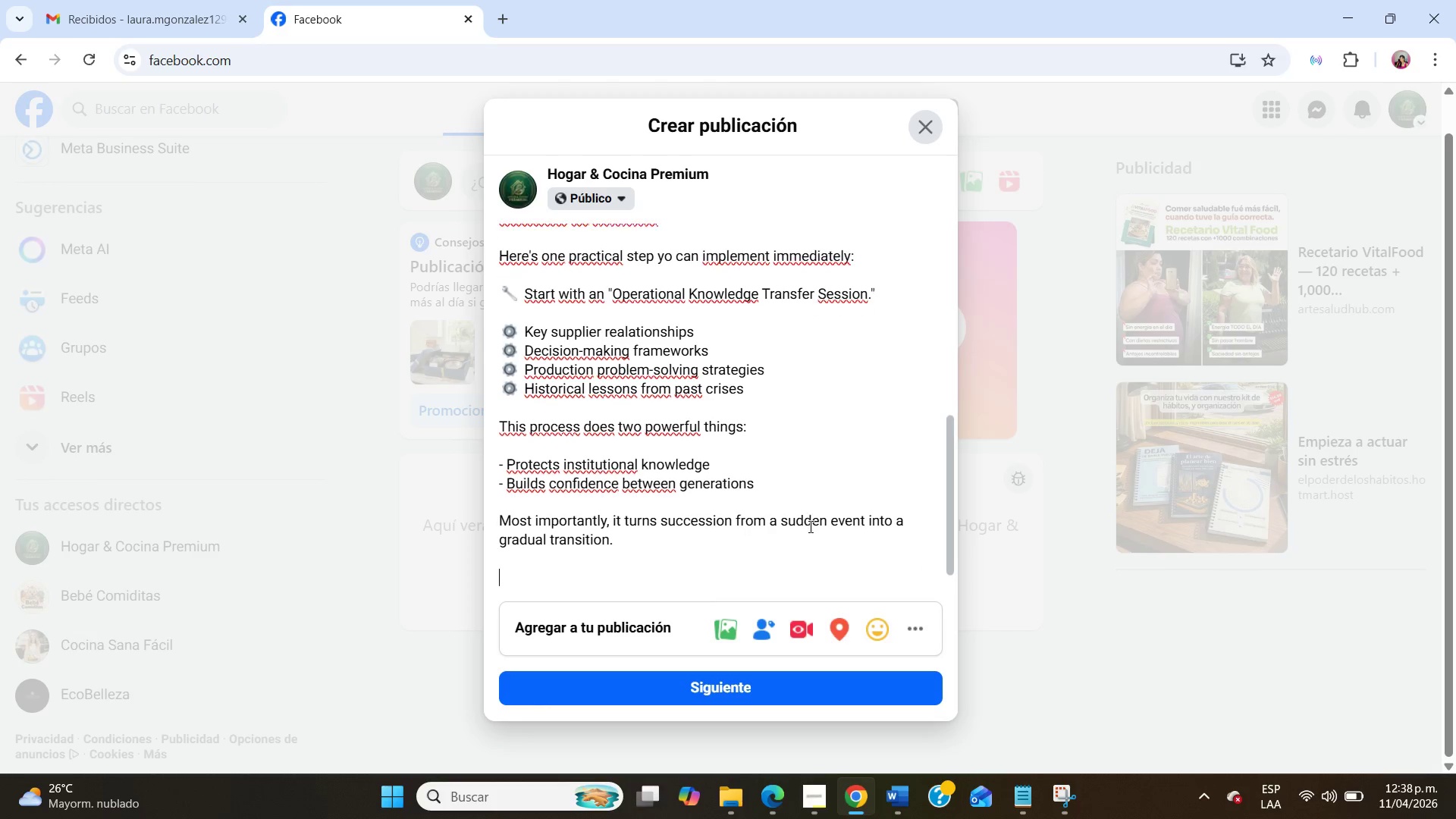 
key(Enter)
 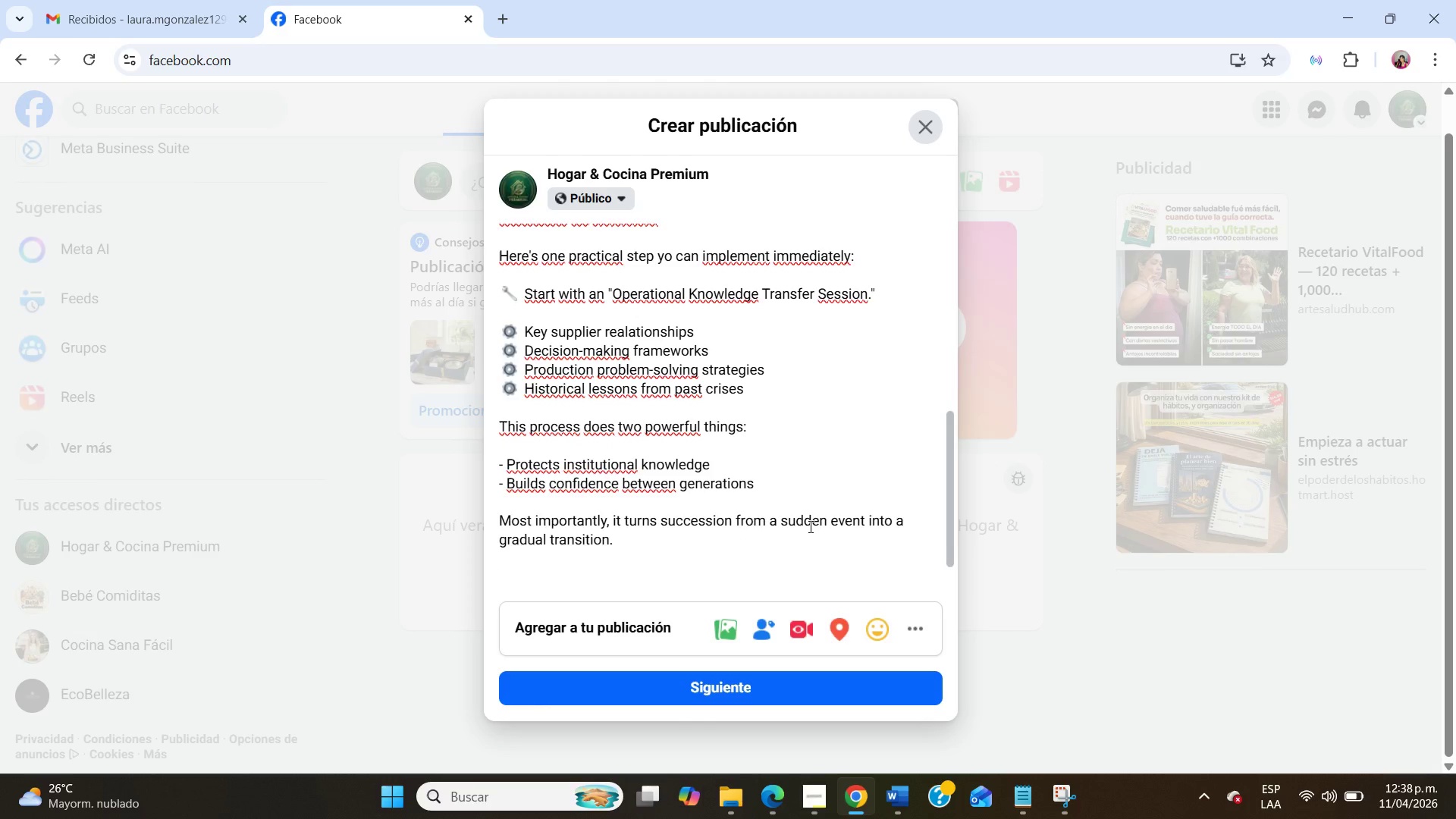 
scroll: coordinate [809, 527], scroll_direction: down, amount: 12.0
 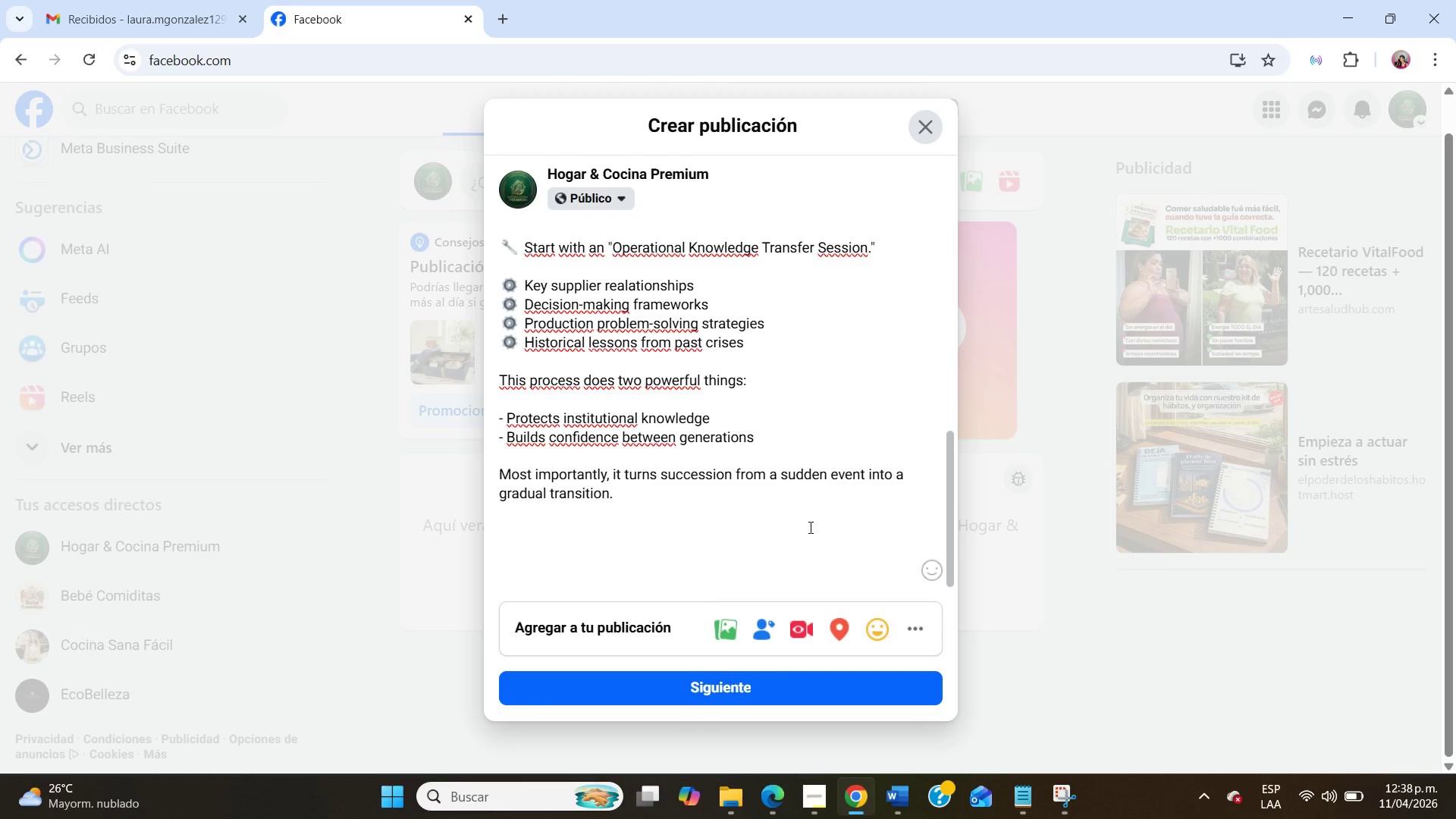 
type(Family businesses are strongest when experience and innovation work together.)
 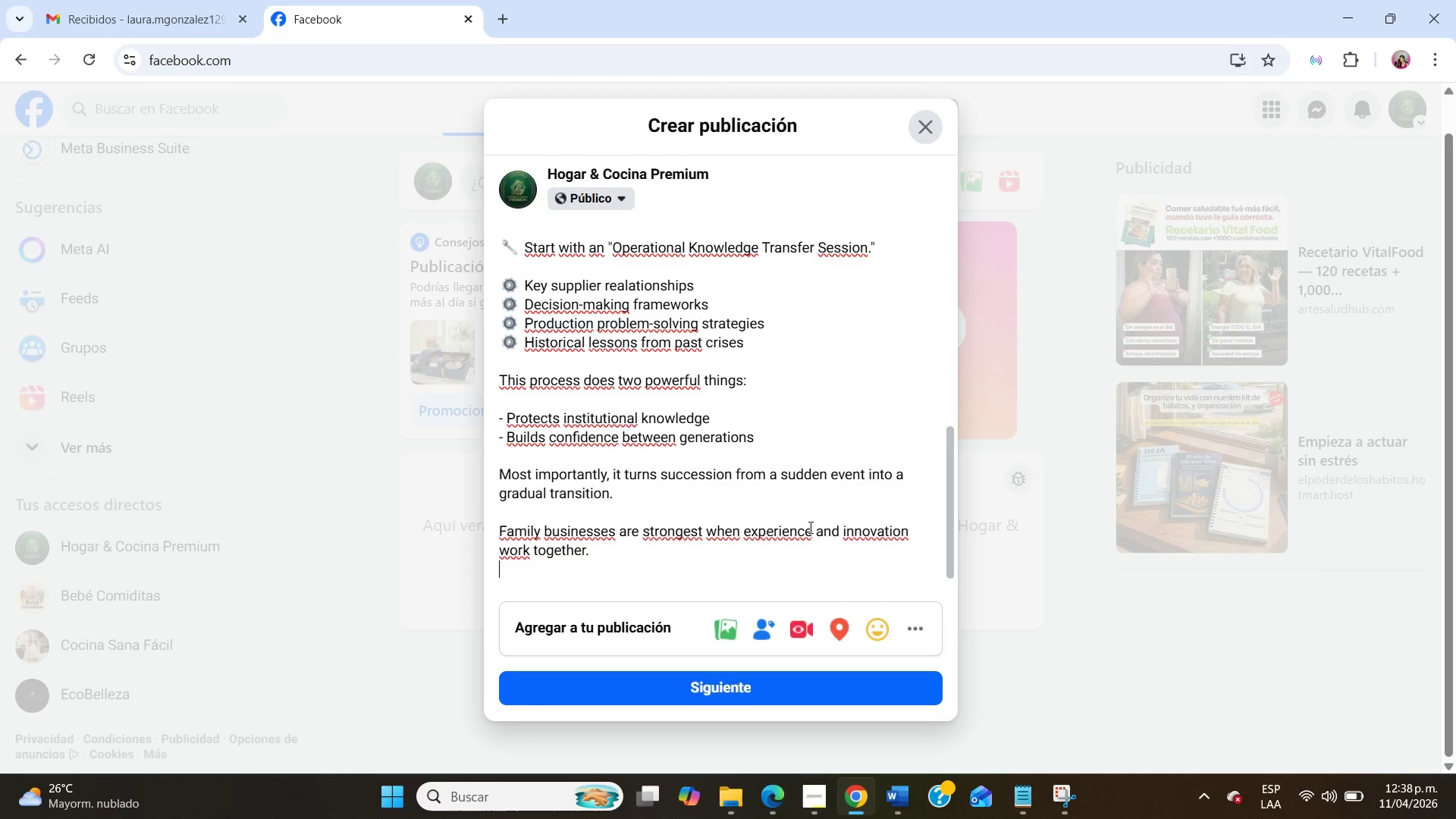 
key(Enter)
 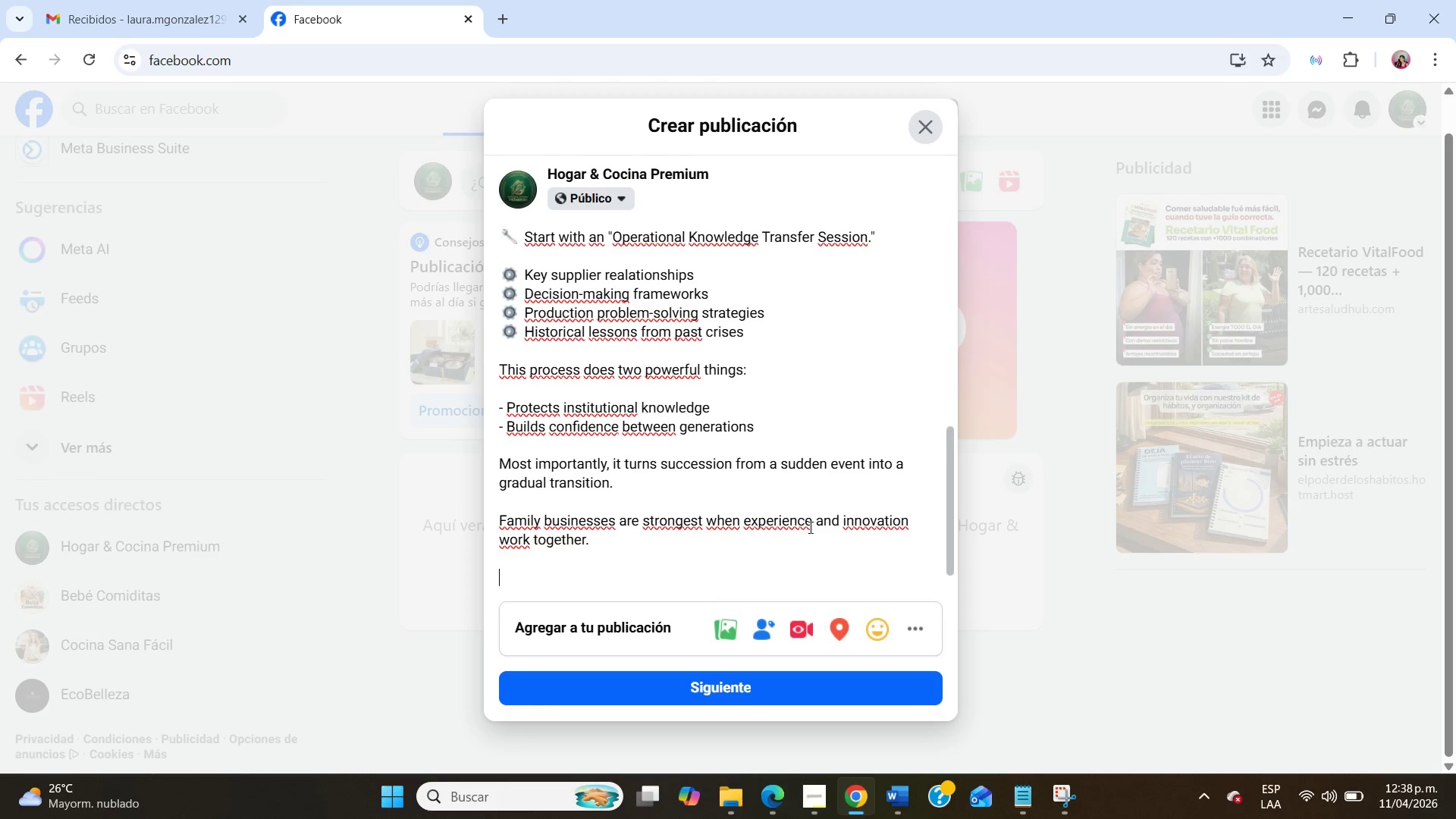 
key(Enter)
 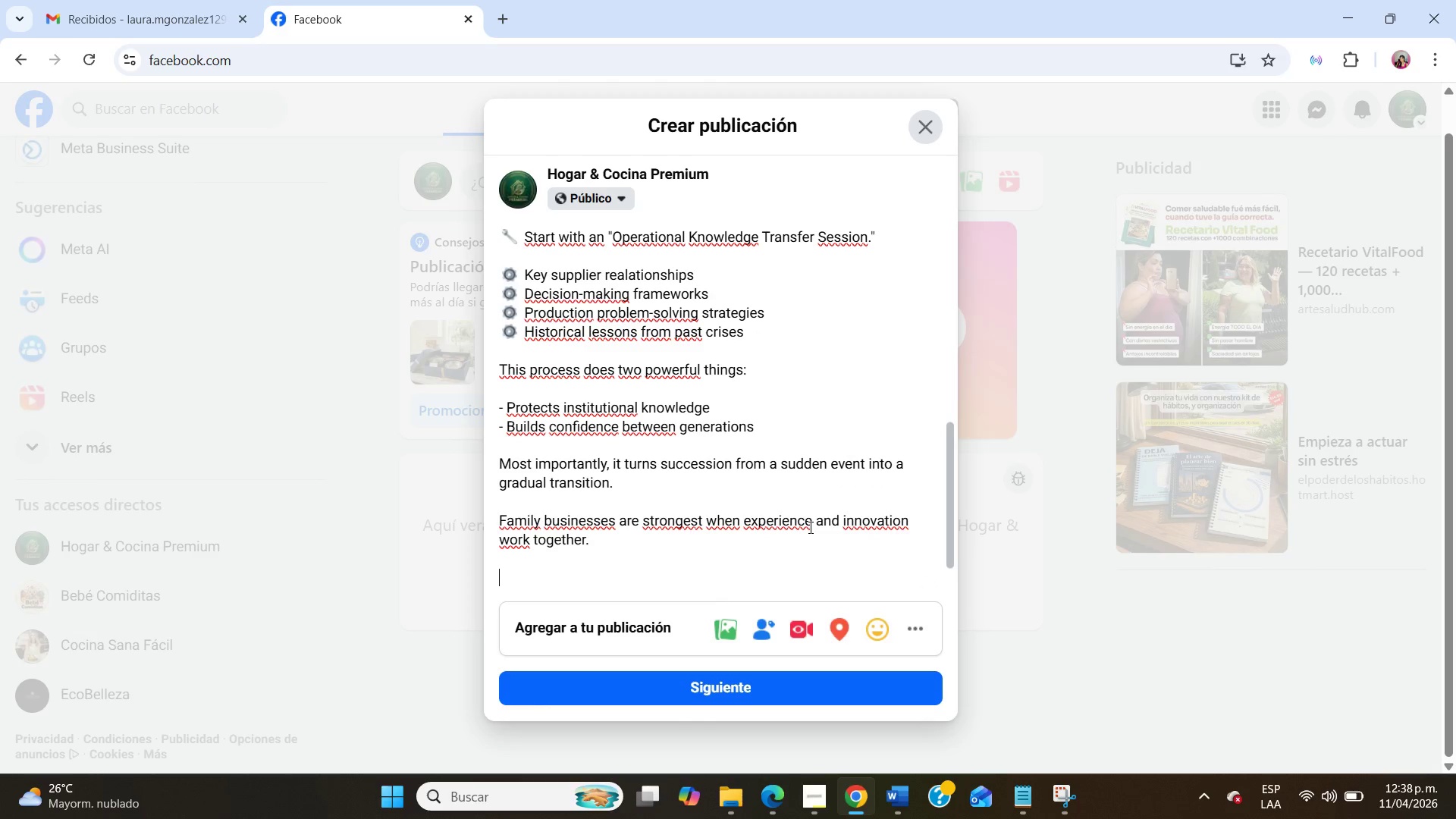 
type(The goal is to fu)
 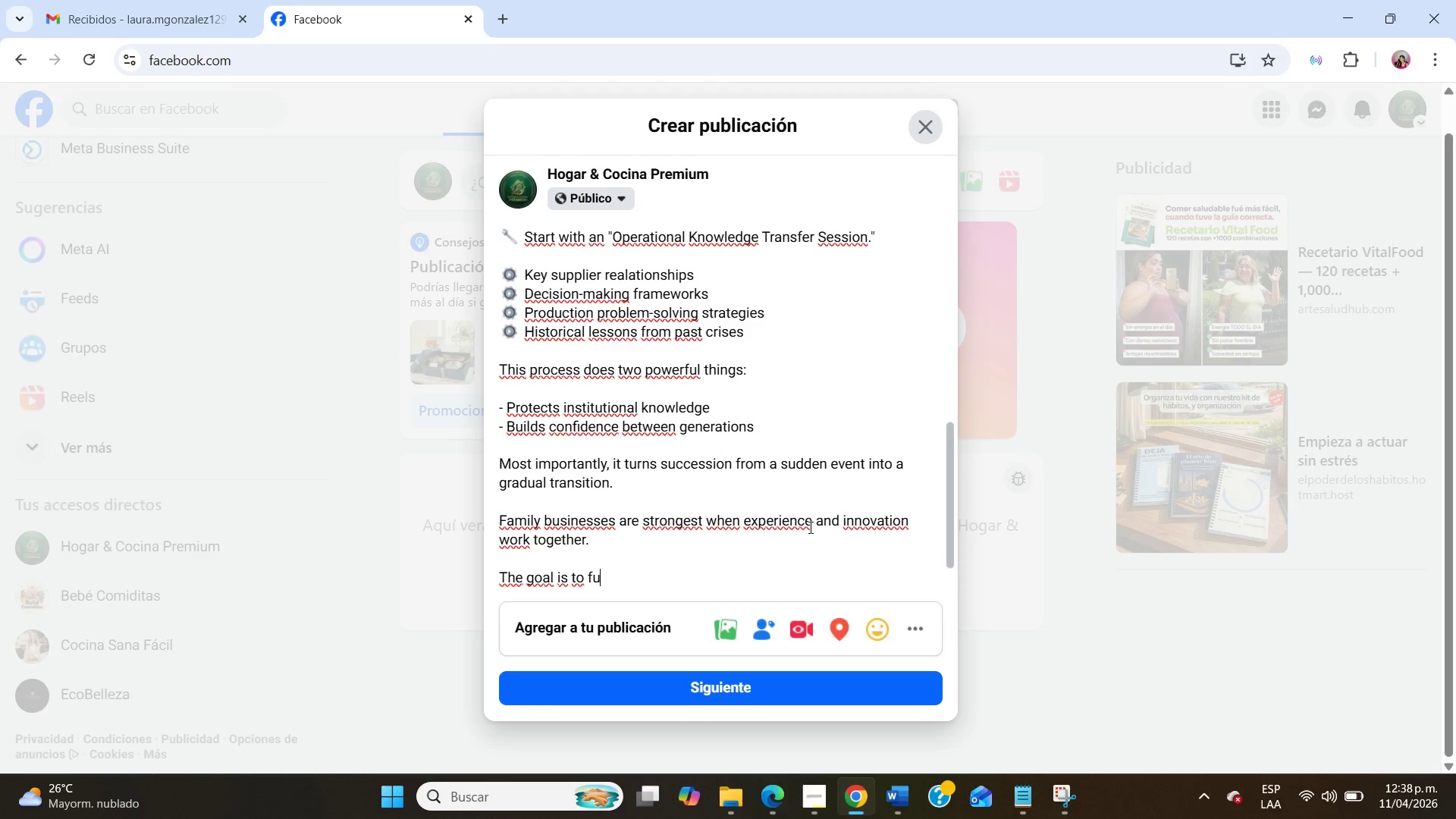 
wait(5.48)
 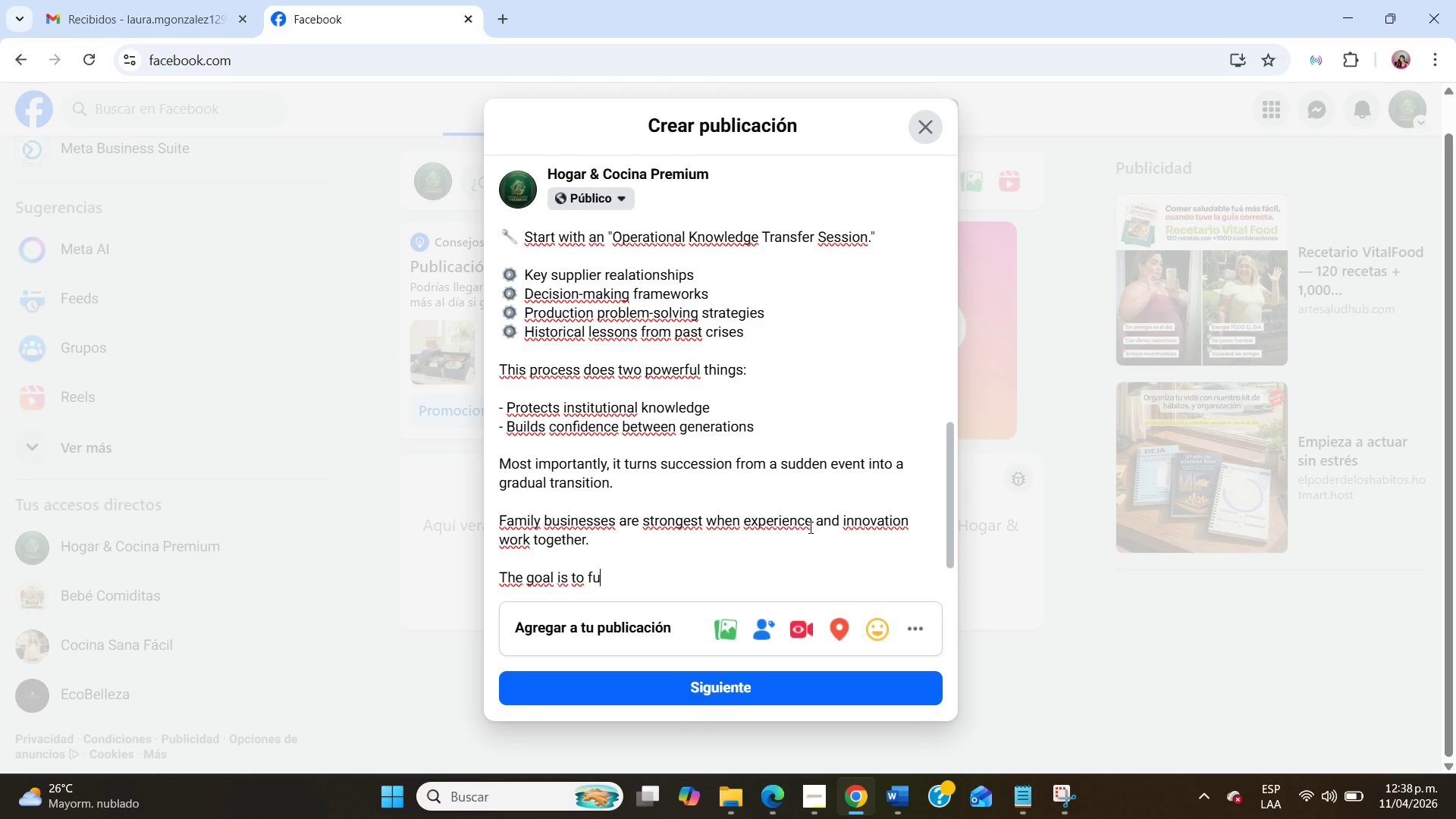 
key(Backspace)
key(Backspace)
key(Backspace)
key(Backspace)
key(Backspace)
type(not to repa)
key(Backspace)
type(lace legacy.)
 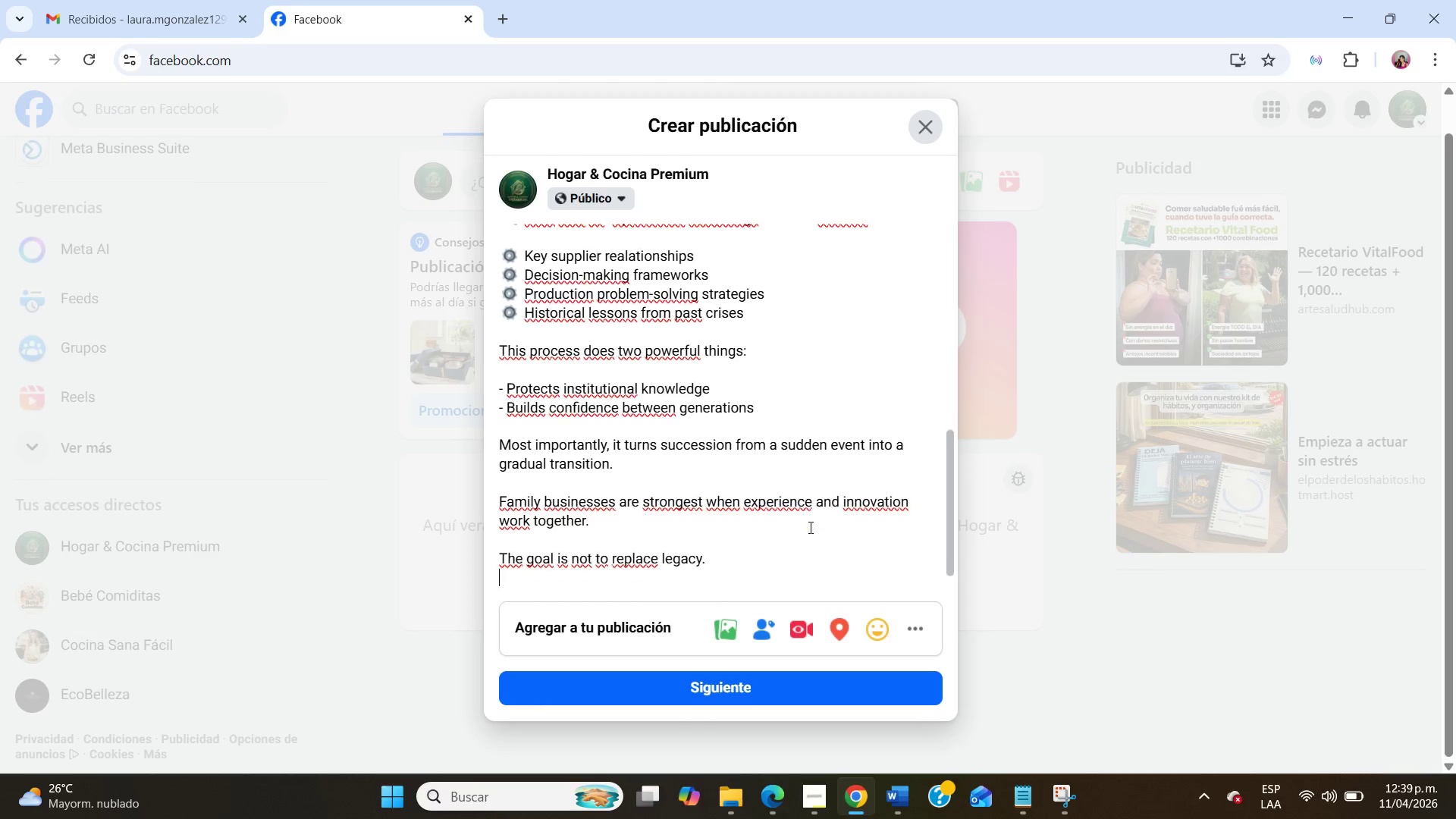 
key(Enter)
 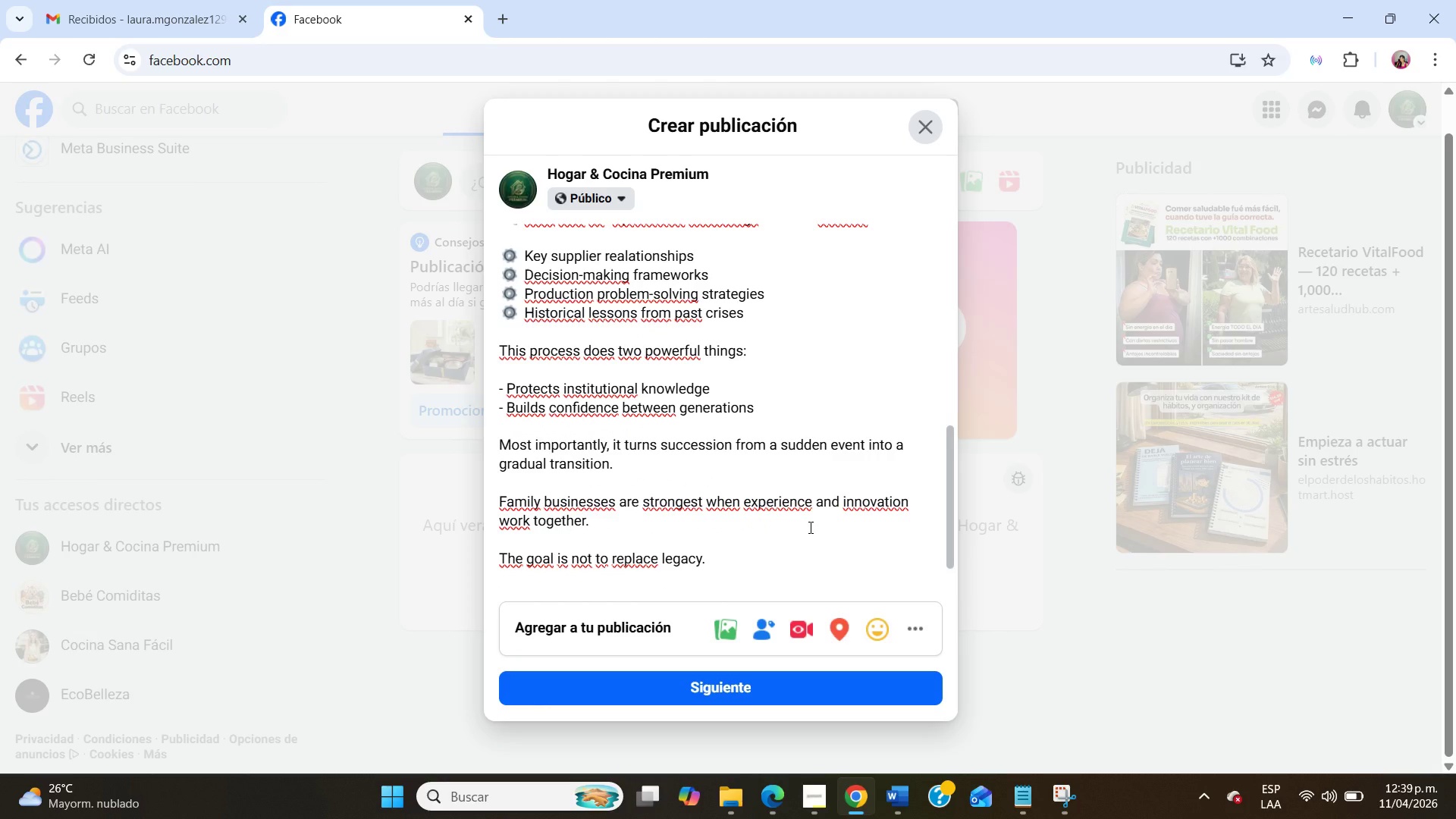 
type(The goal is to future-proof it.)
 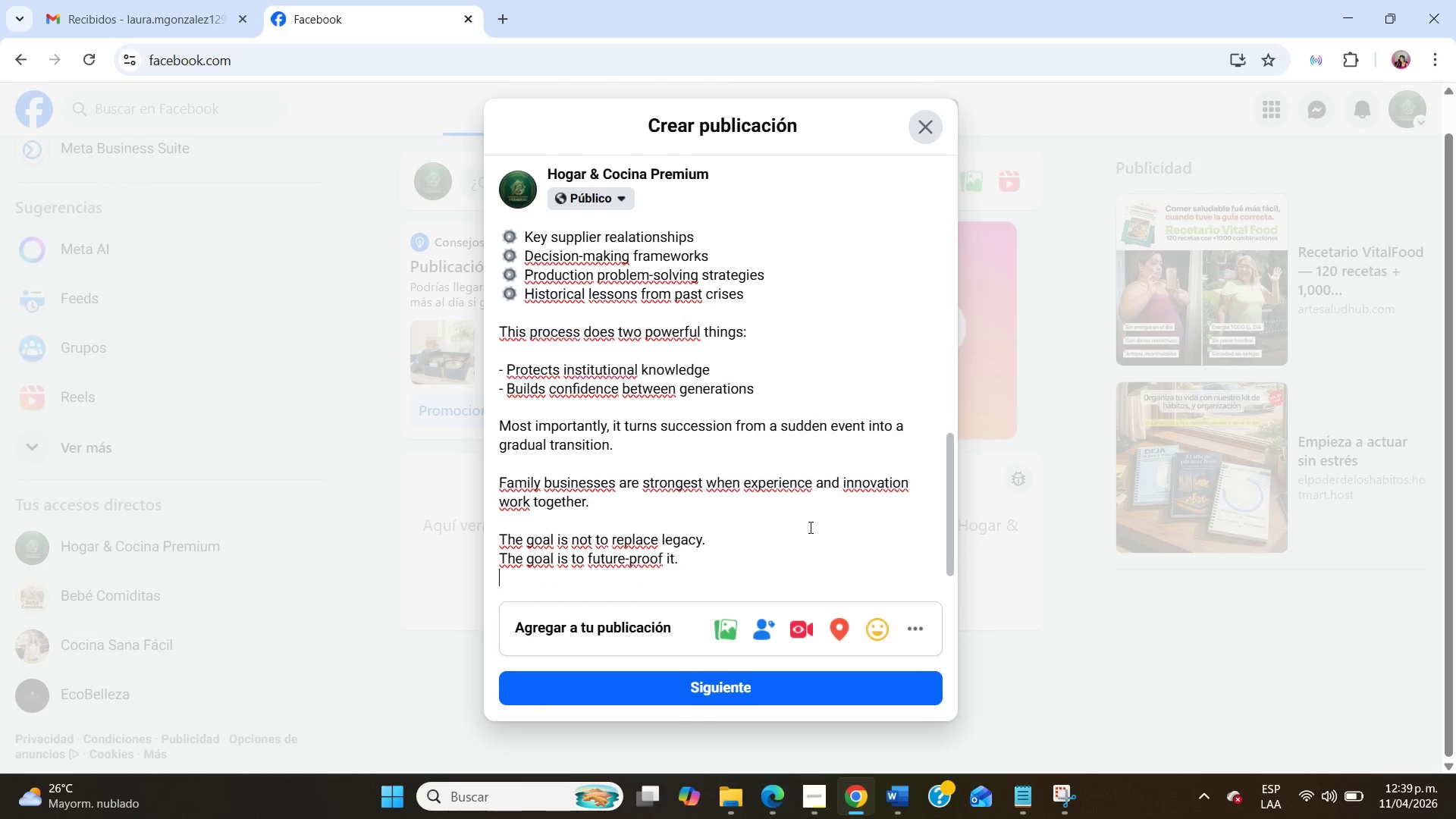 
key(Enter)
 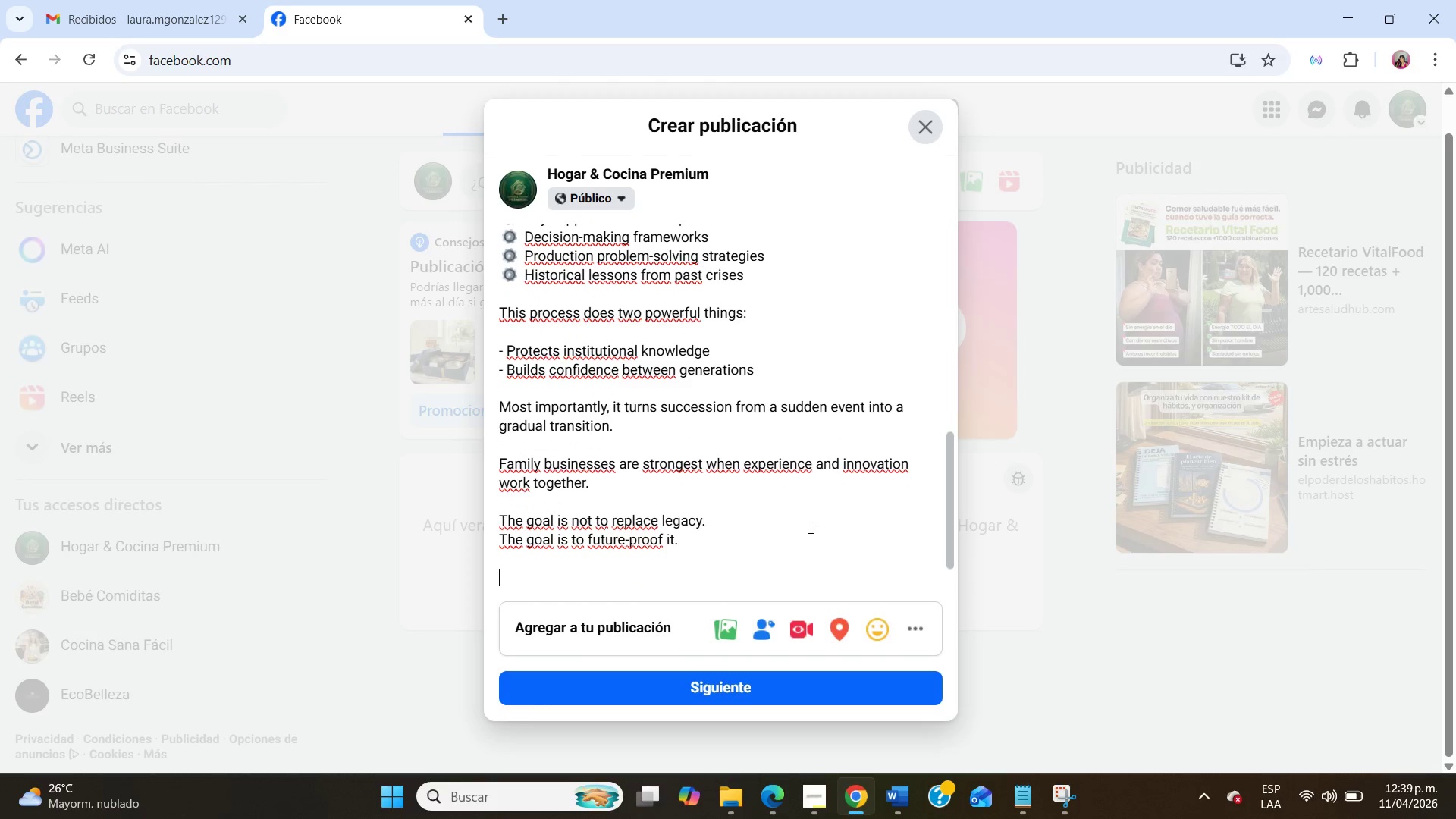 
key(Enter)
 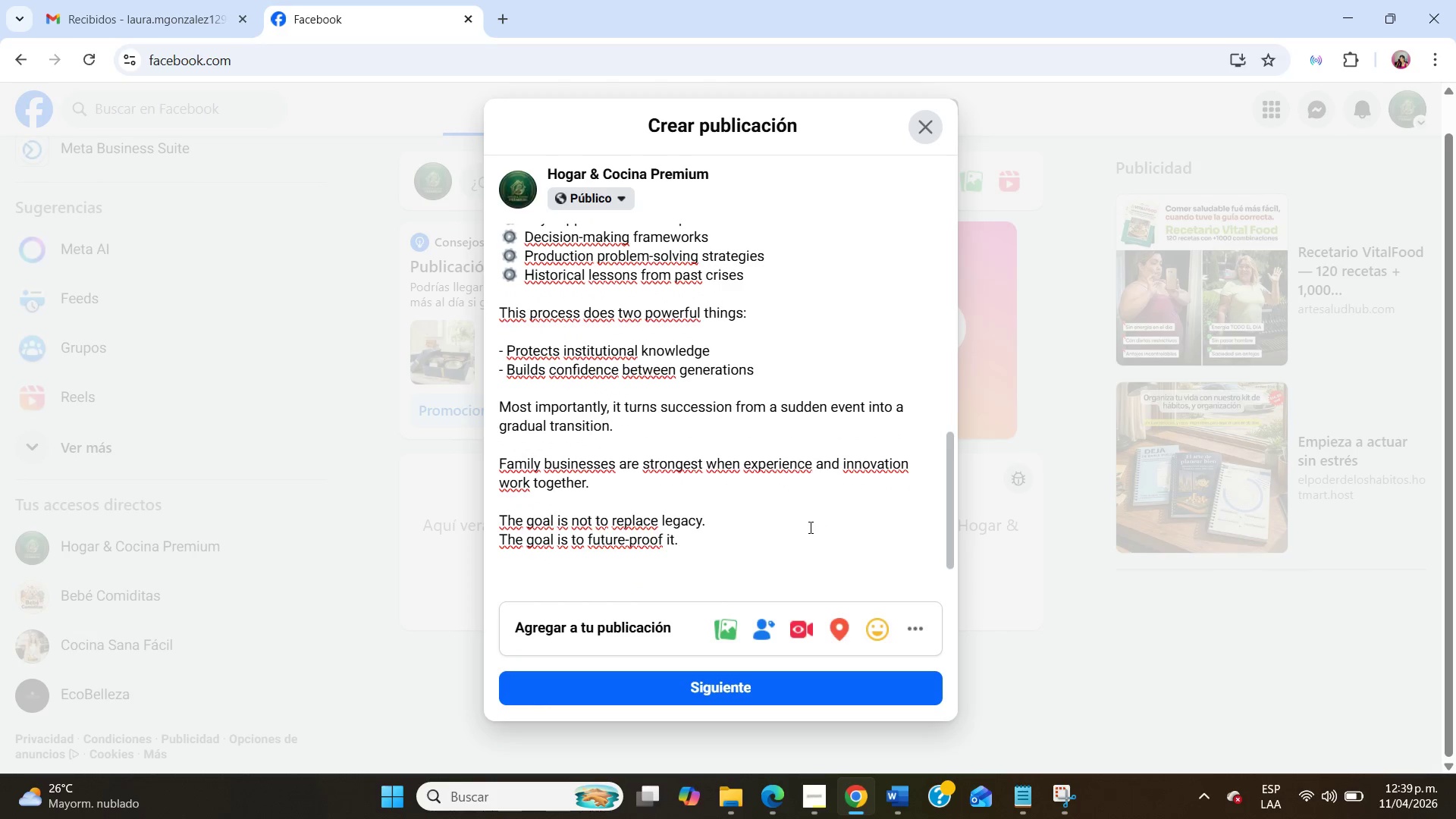 
scroll: coordinate [809, 527], scroll_direction: down, amount: 2.0
 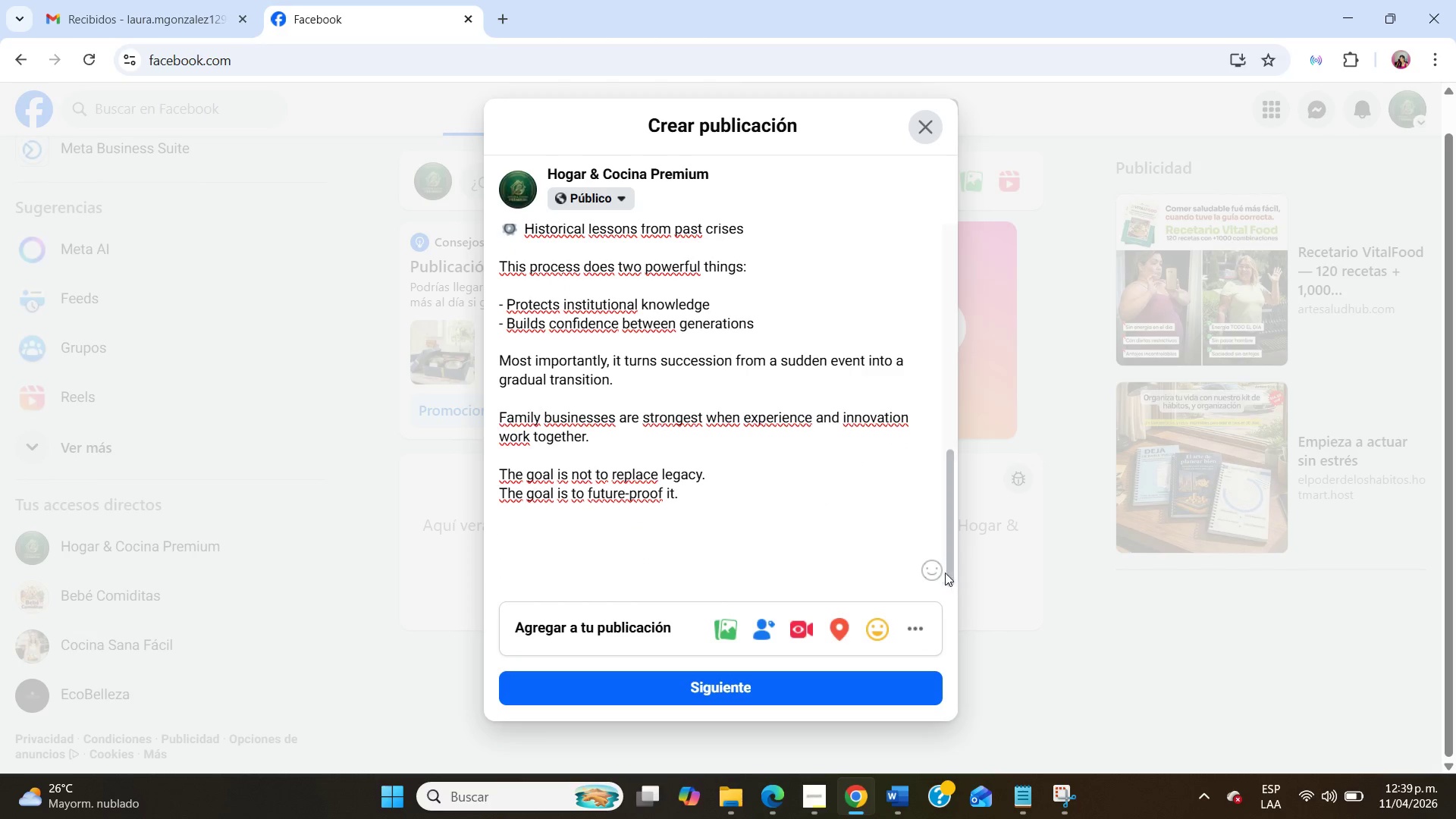 
left_click([938, 568])
 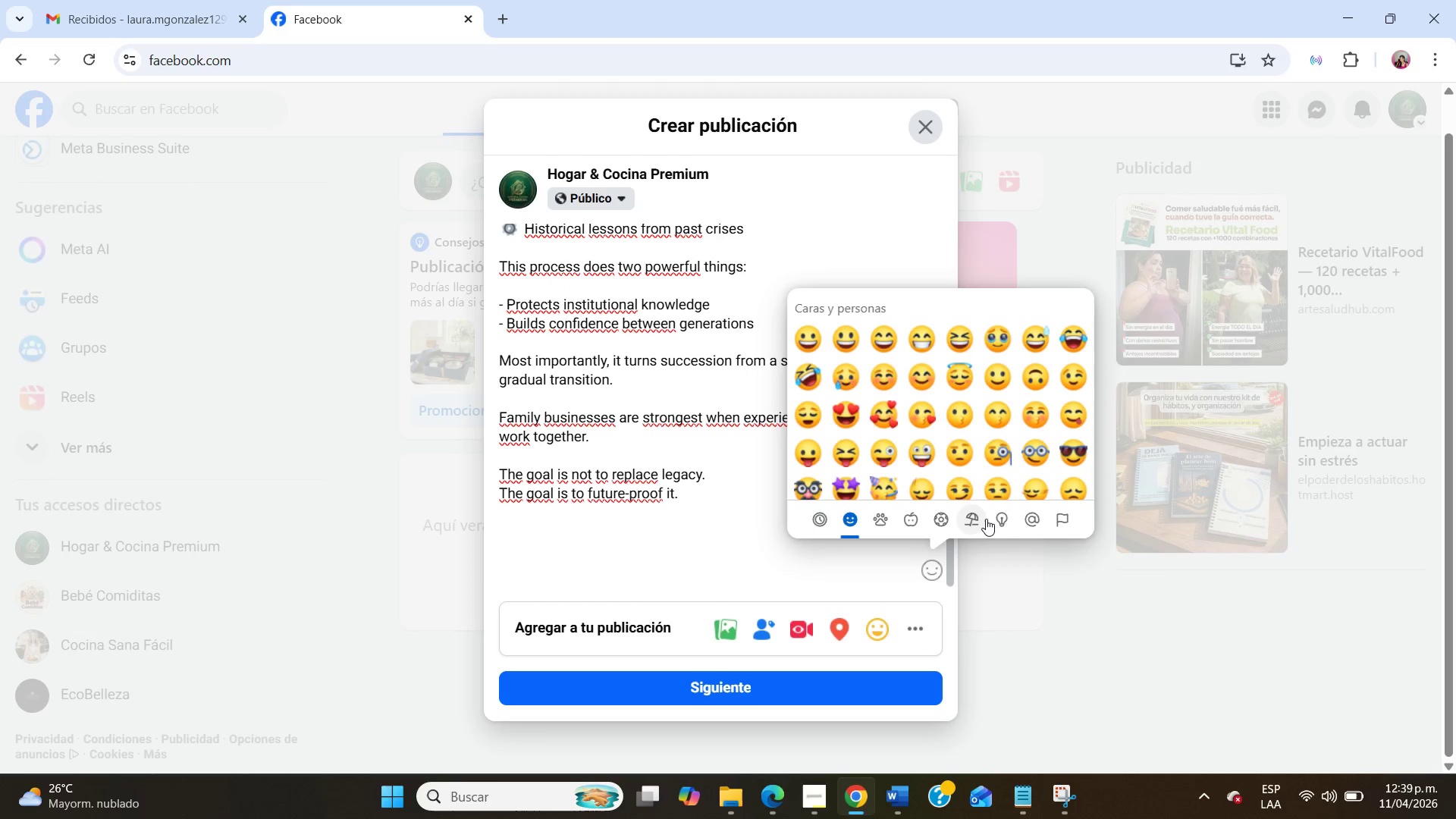 
left_click([999, 519])
 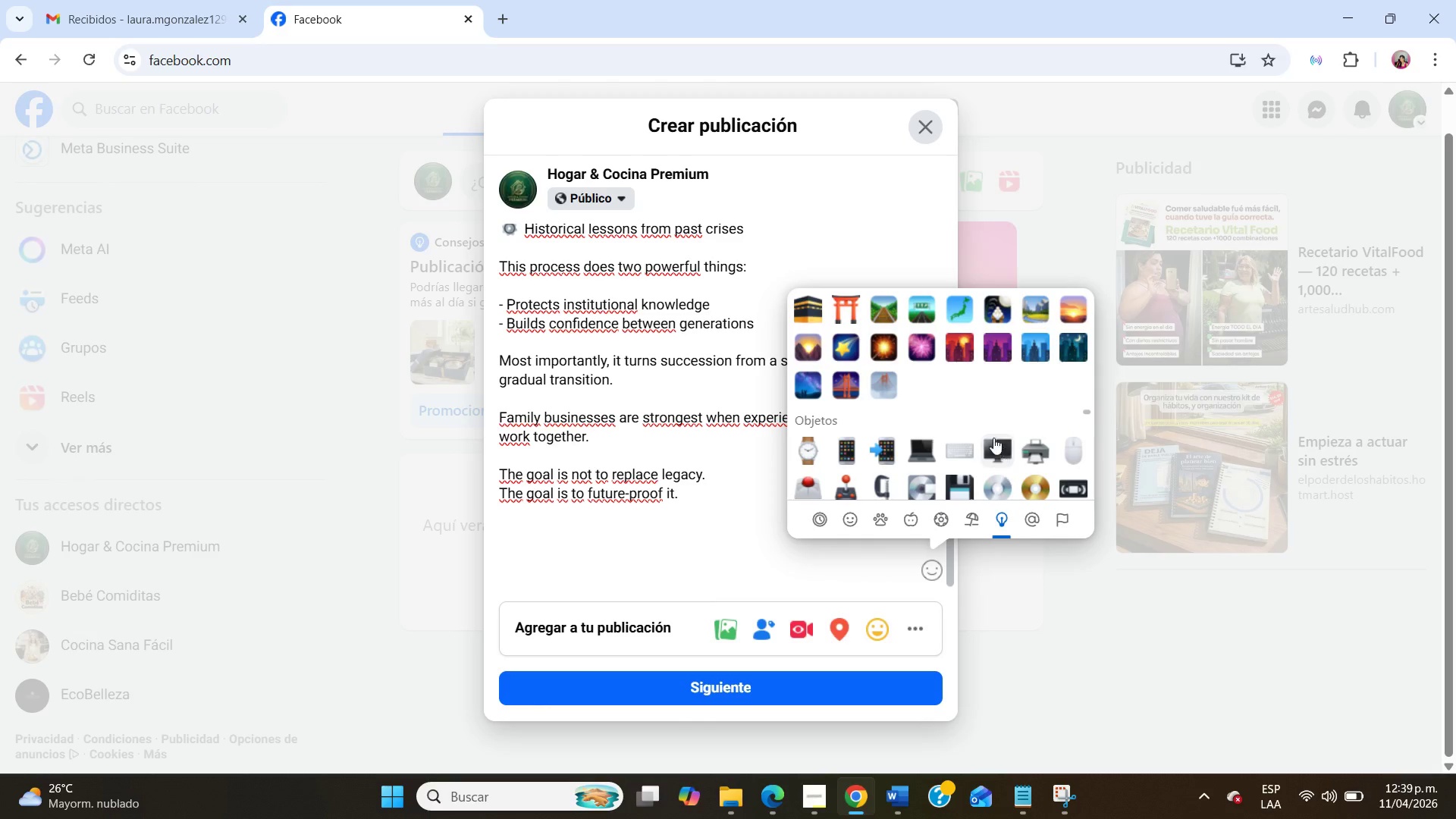 
scroll: coordinate [990, 433], scroll_direction: down, amount: 9.0
 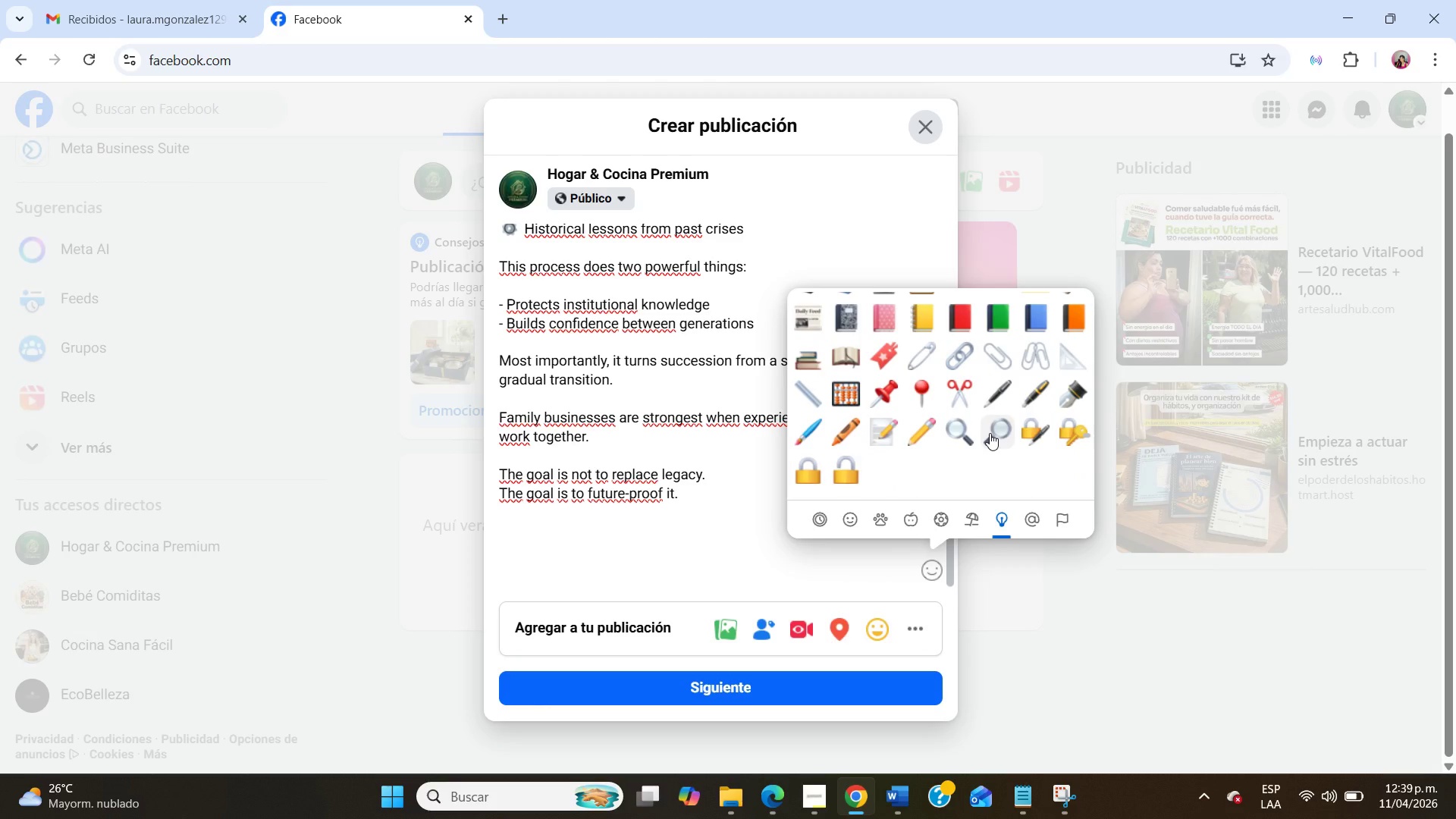 
scroll: coordinate [990, 433], scroll_direction: up, amount: 6.0
 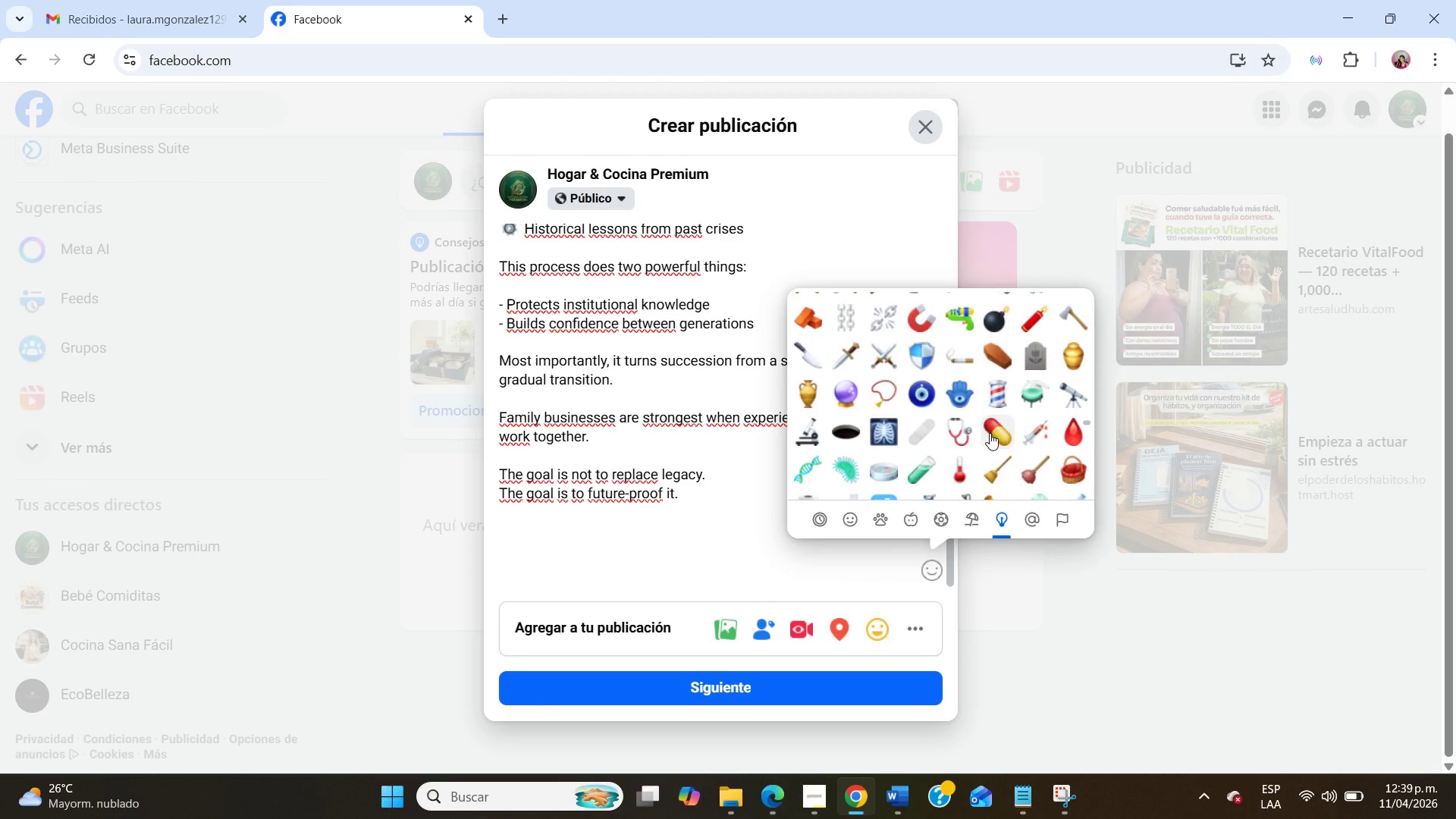 
scroll: coordinate [990, 433], scroll_direction: down, amount: 5.0
 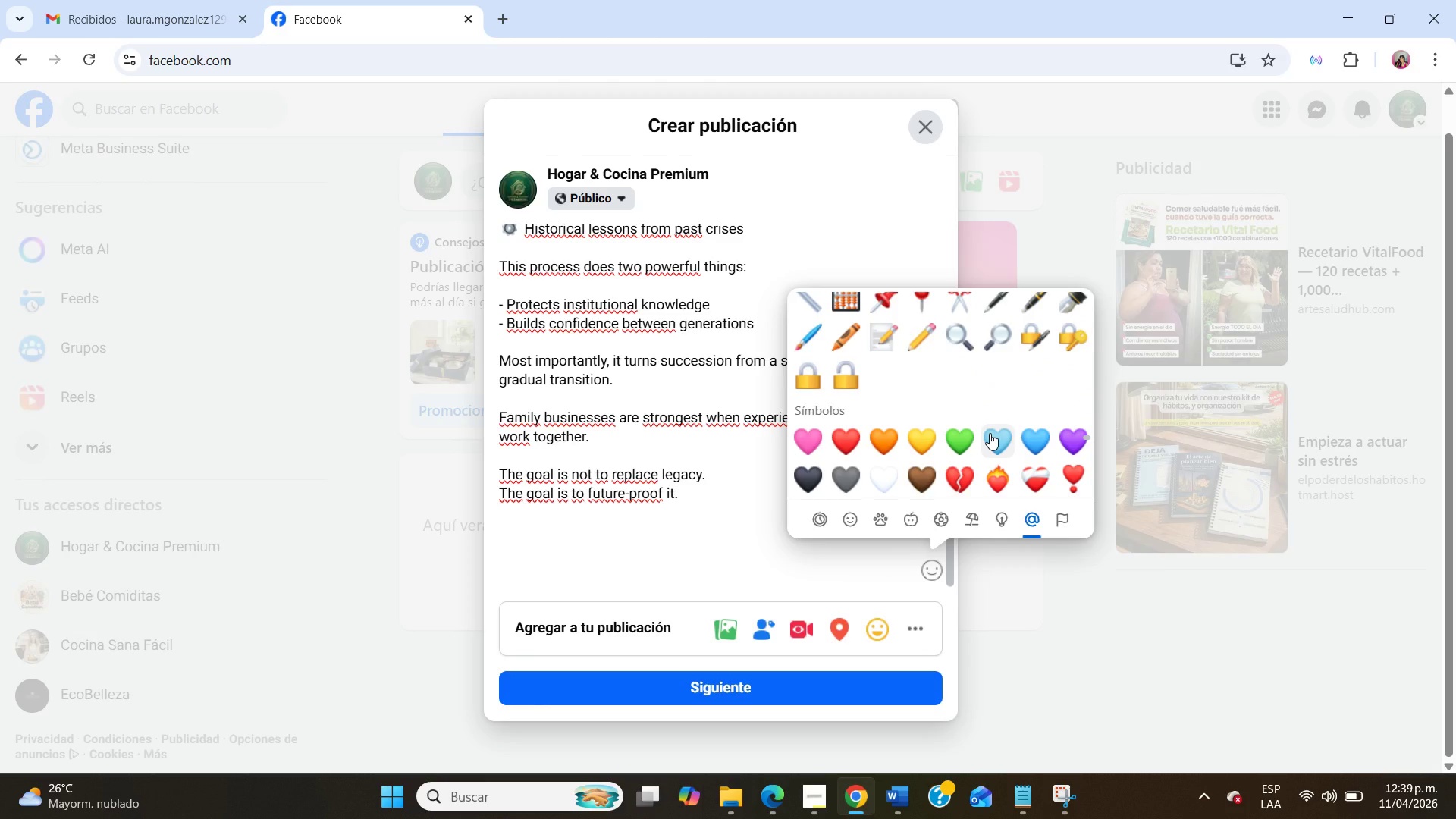 
scroll: coordinate [990, 433], scroll_direction: up, amount: 9.0
 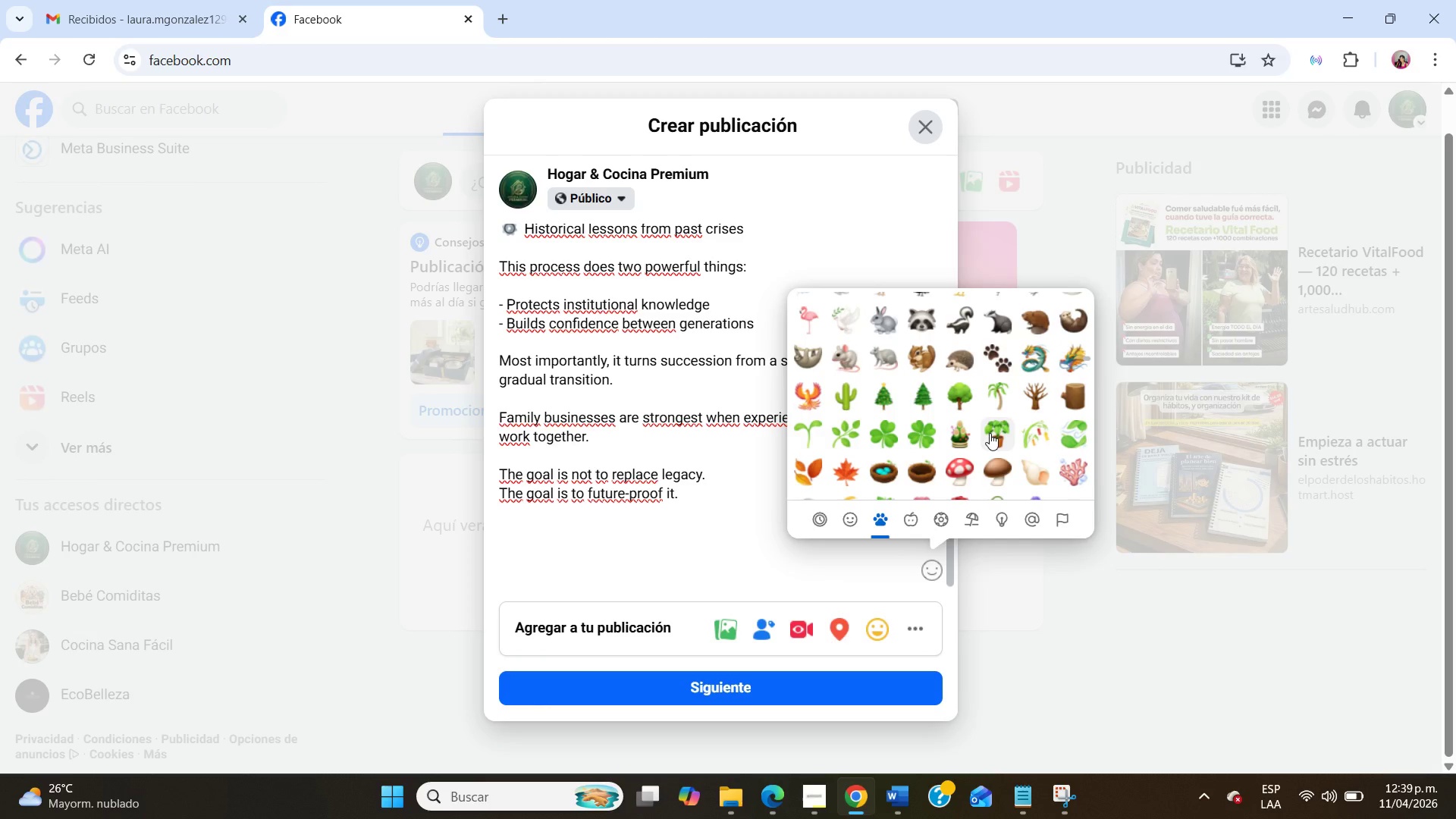 
scroll: coordinate [990, 433], scroll_direction: down, amount: 37.0
 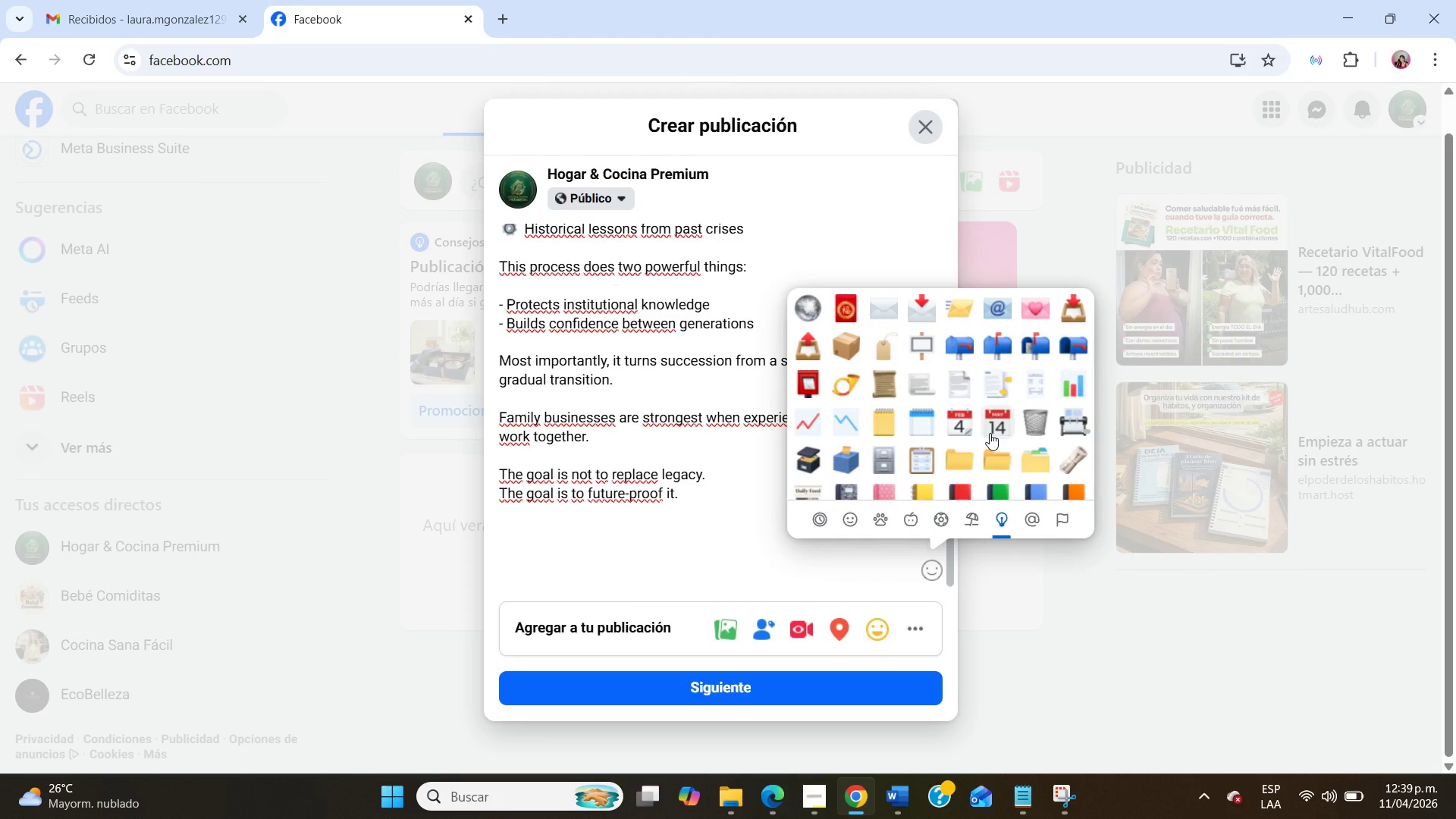 
scroll: coordinate [990, 433], scroll_direction: down, amount: 7.0
 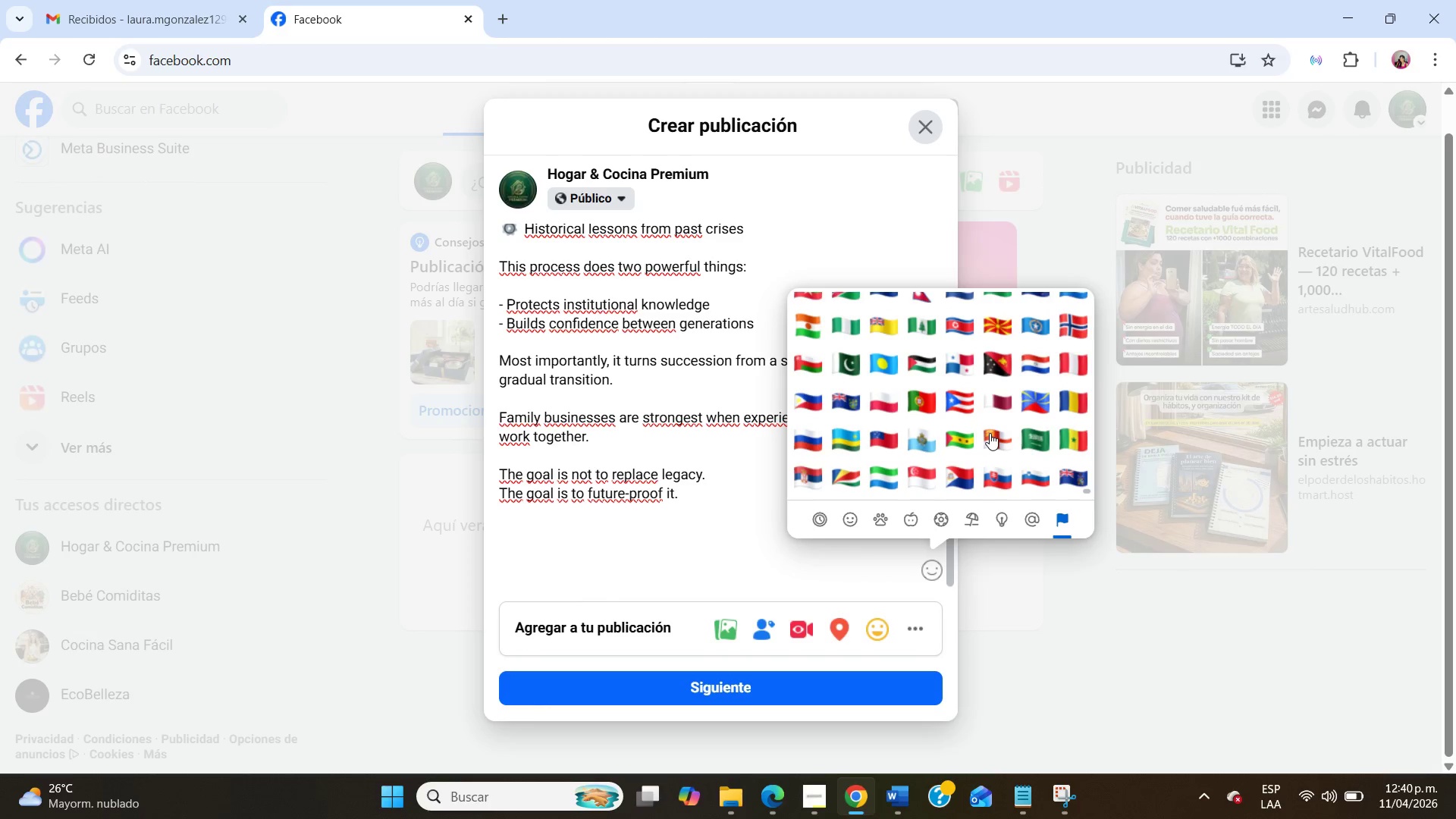 
left_click([816, 511])
 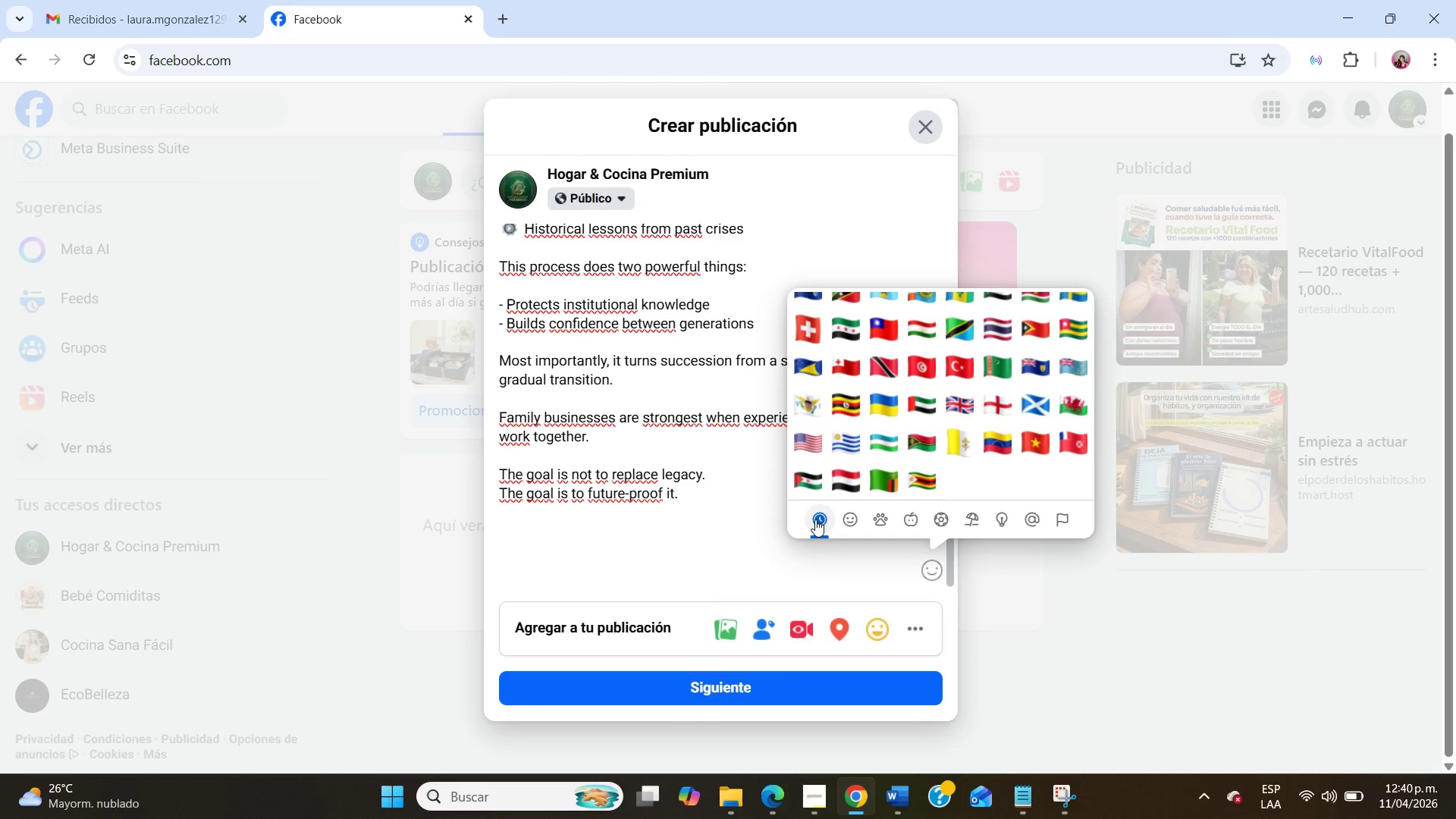 
scroll: coordinate [843, 497], scroll_direction: up, amount: 8.0
 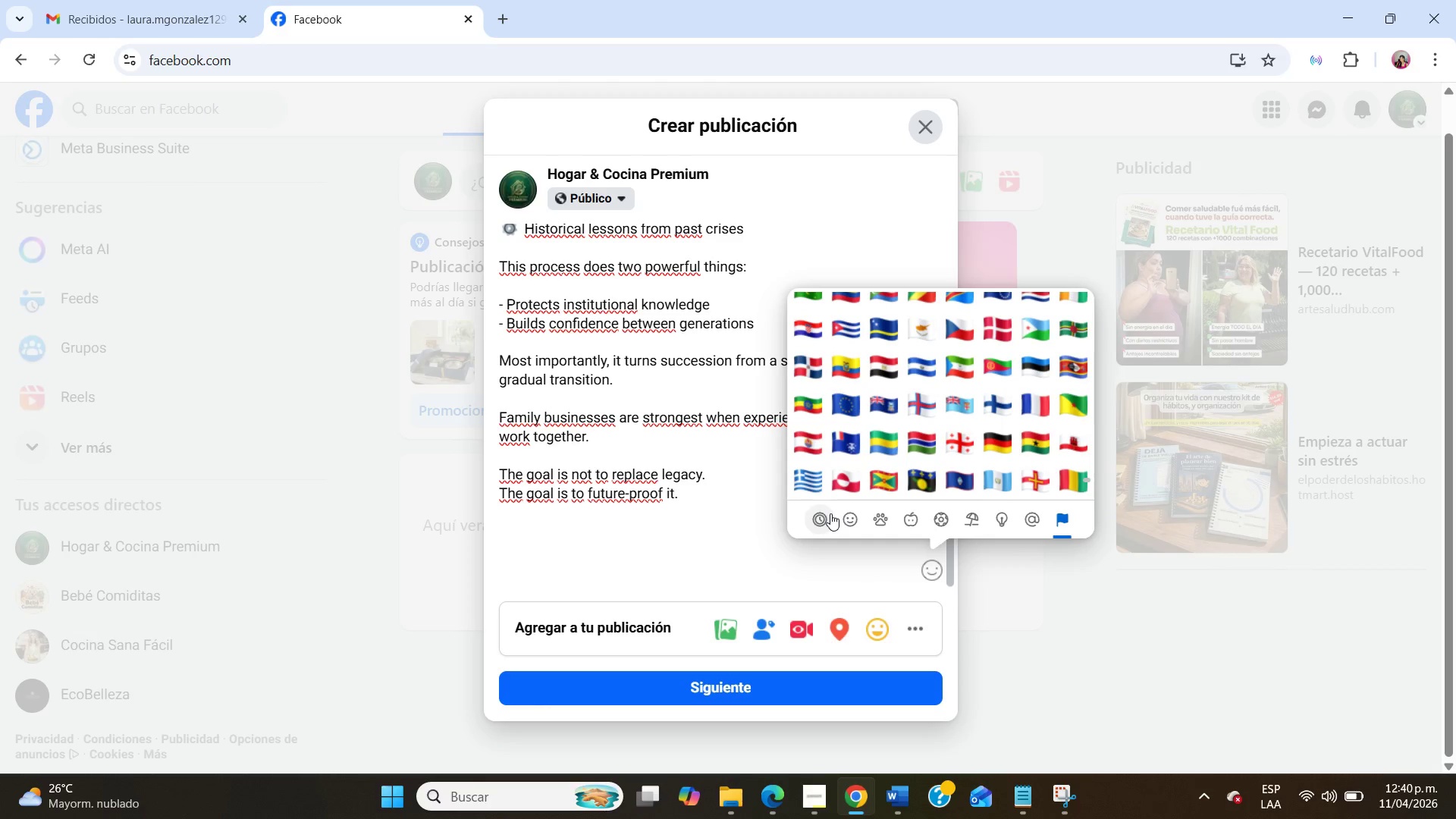 
left_click([825, 516])
 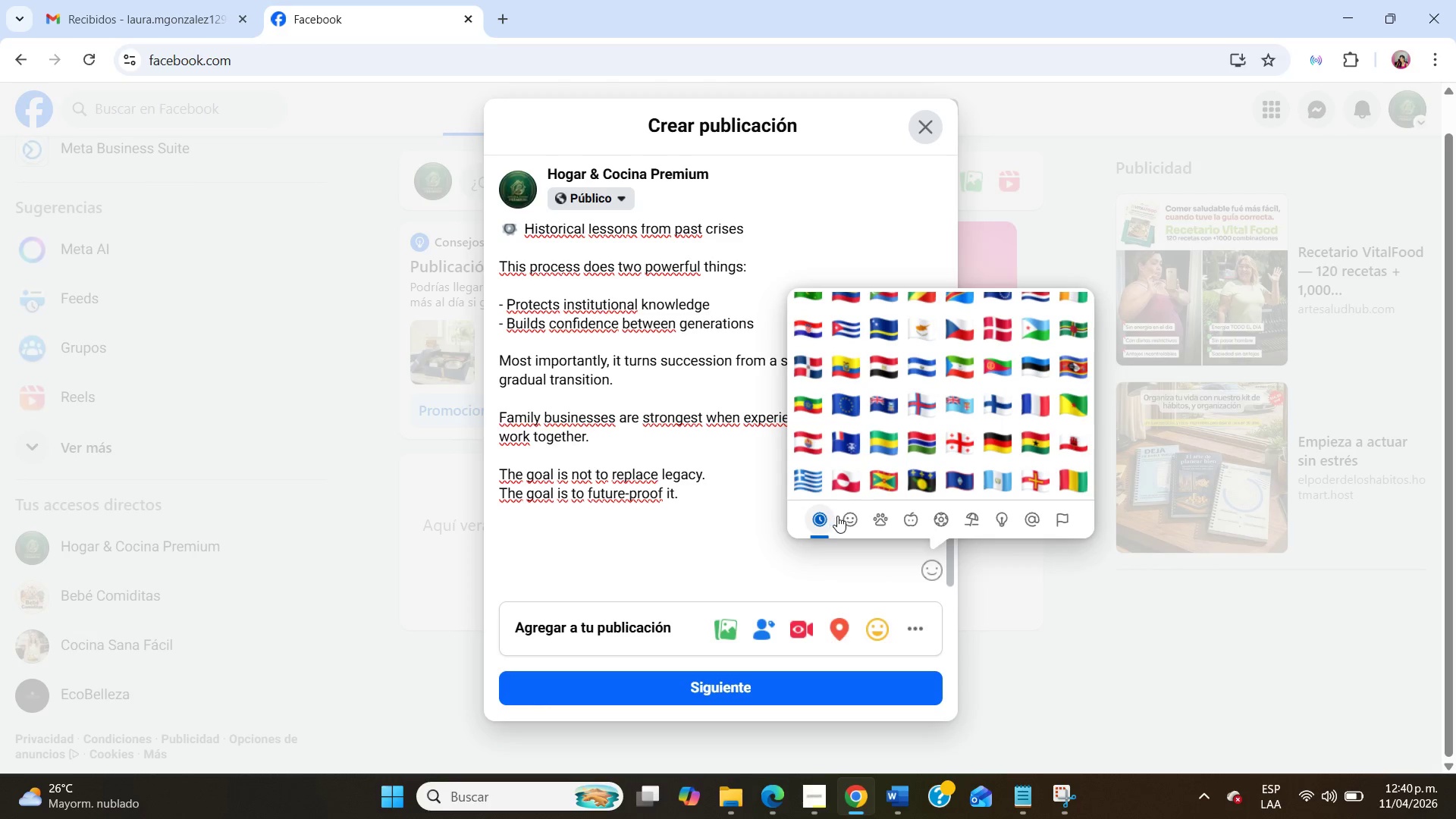 
left_click([837, 516])
 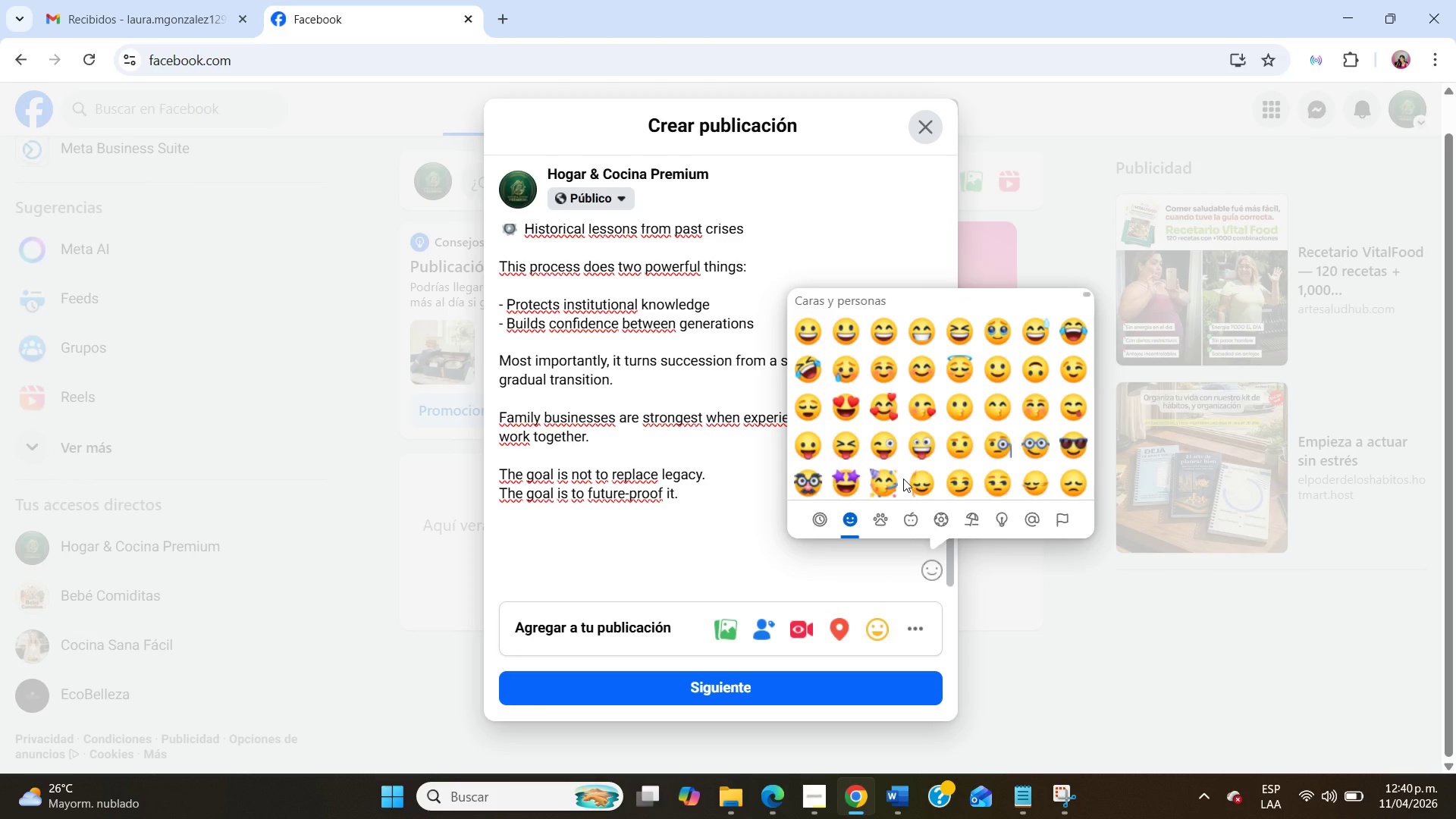 
scroll: coordinate [962, 400], scroll_direction: down, amount: 8.0
 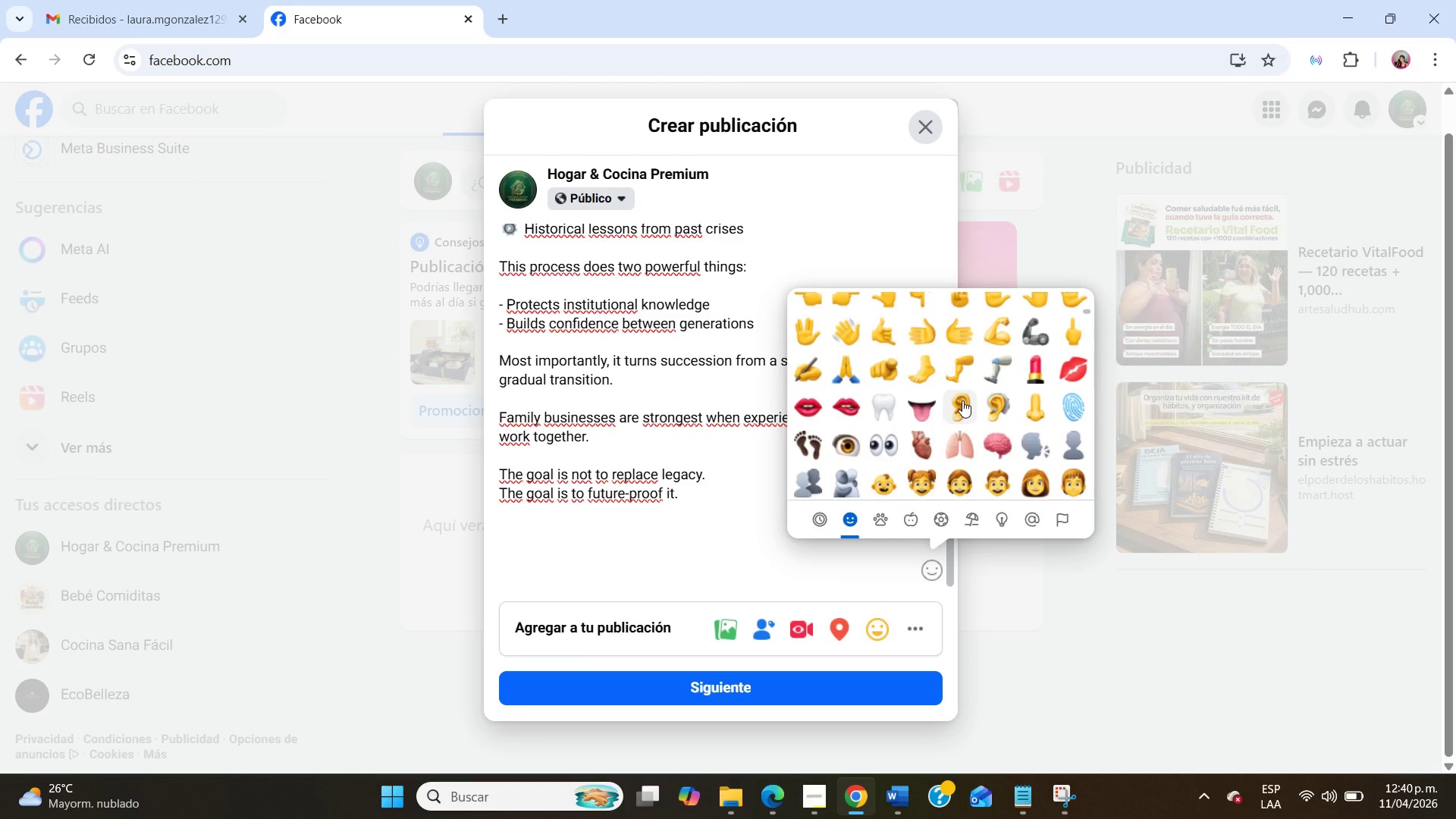 
scroll: coordinate [1019, 385], scroll_direction: up, amount: 4.0
 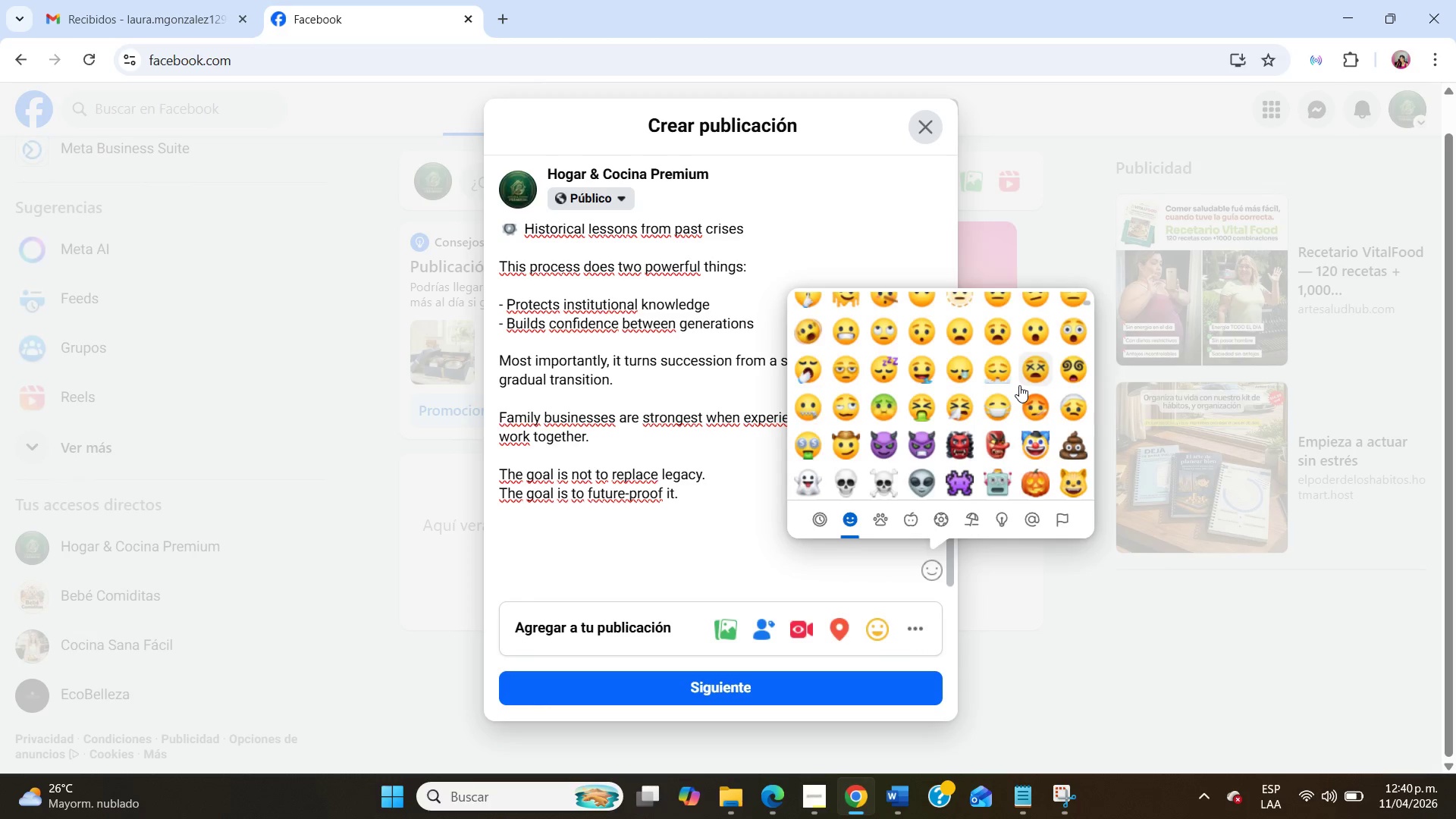 
scroll: coordinate [986, 393], scroll_direction: down, amount: 8.0
 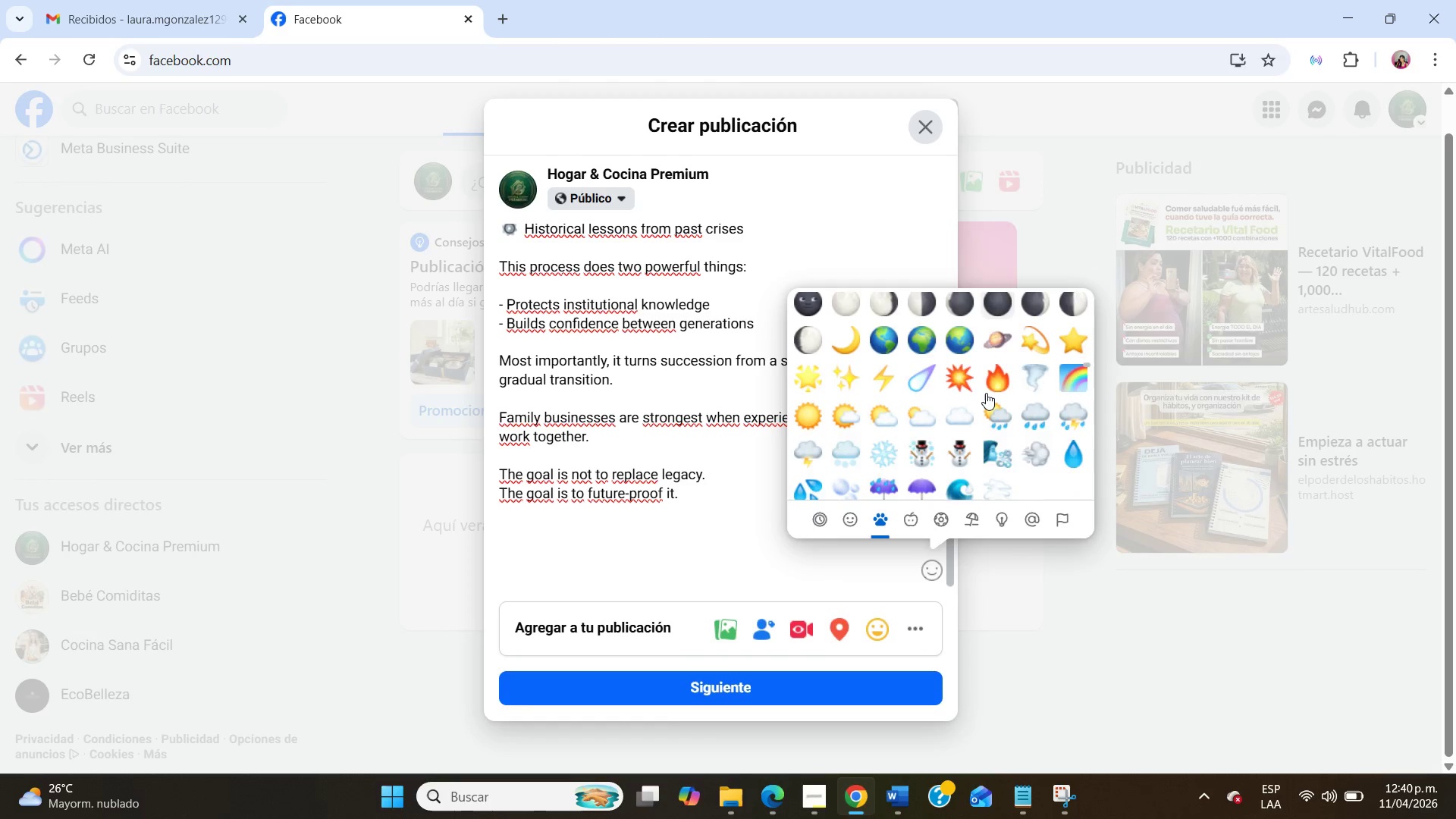 
scroll: coordinate [986, 393], scroll_direction: up, amount: 1.0
 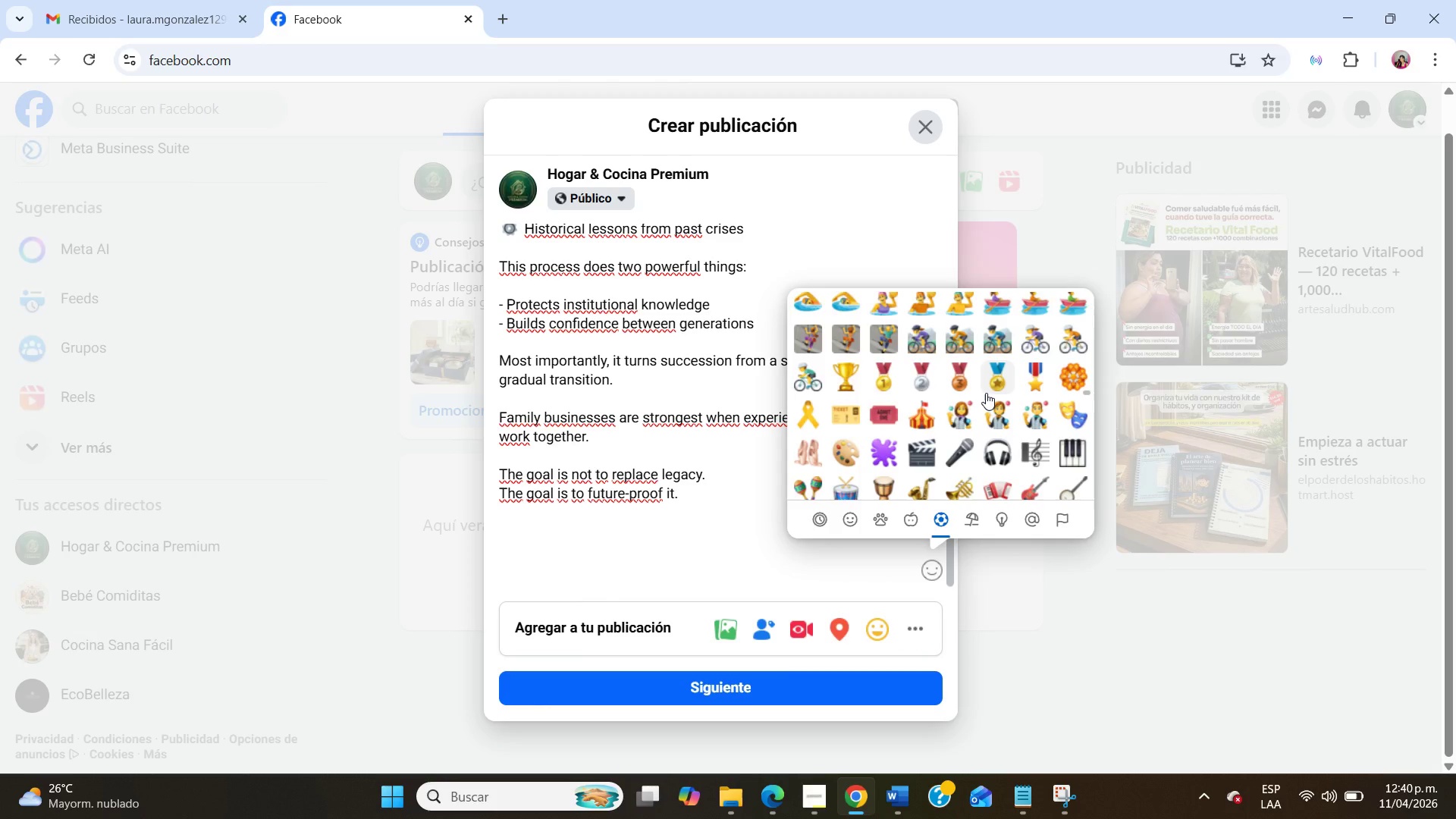 
scroll: coordinate [1007, 374], scroll_direction: down, amount: 5.0
 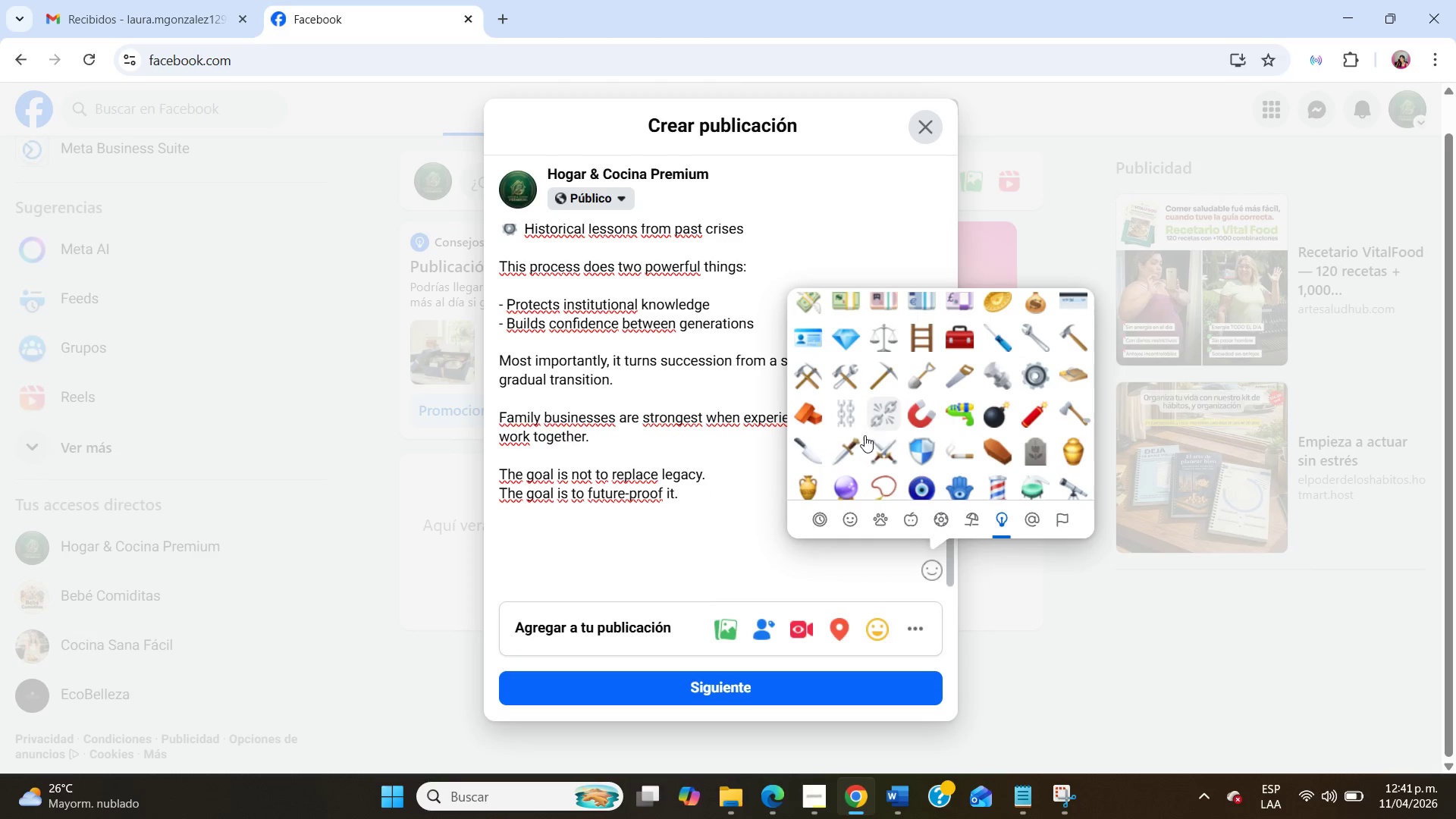 
wait(6.41)
 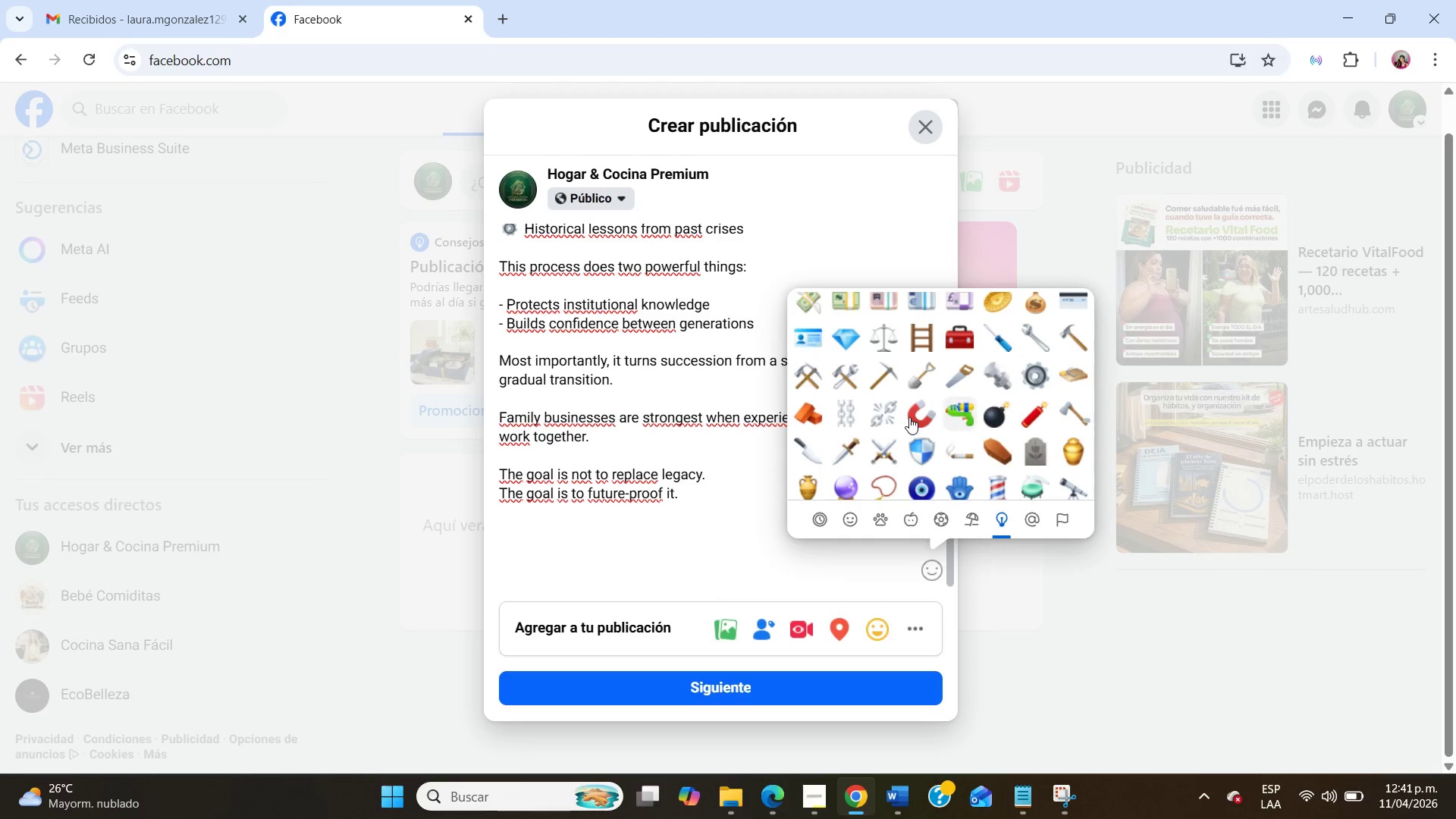 
scroll: coordinate [846, 450], scroll_direction: up, amount: 2.0
 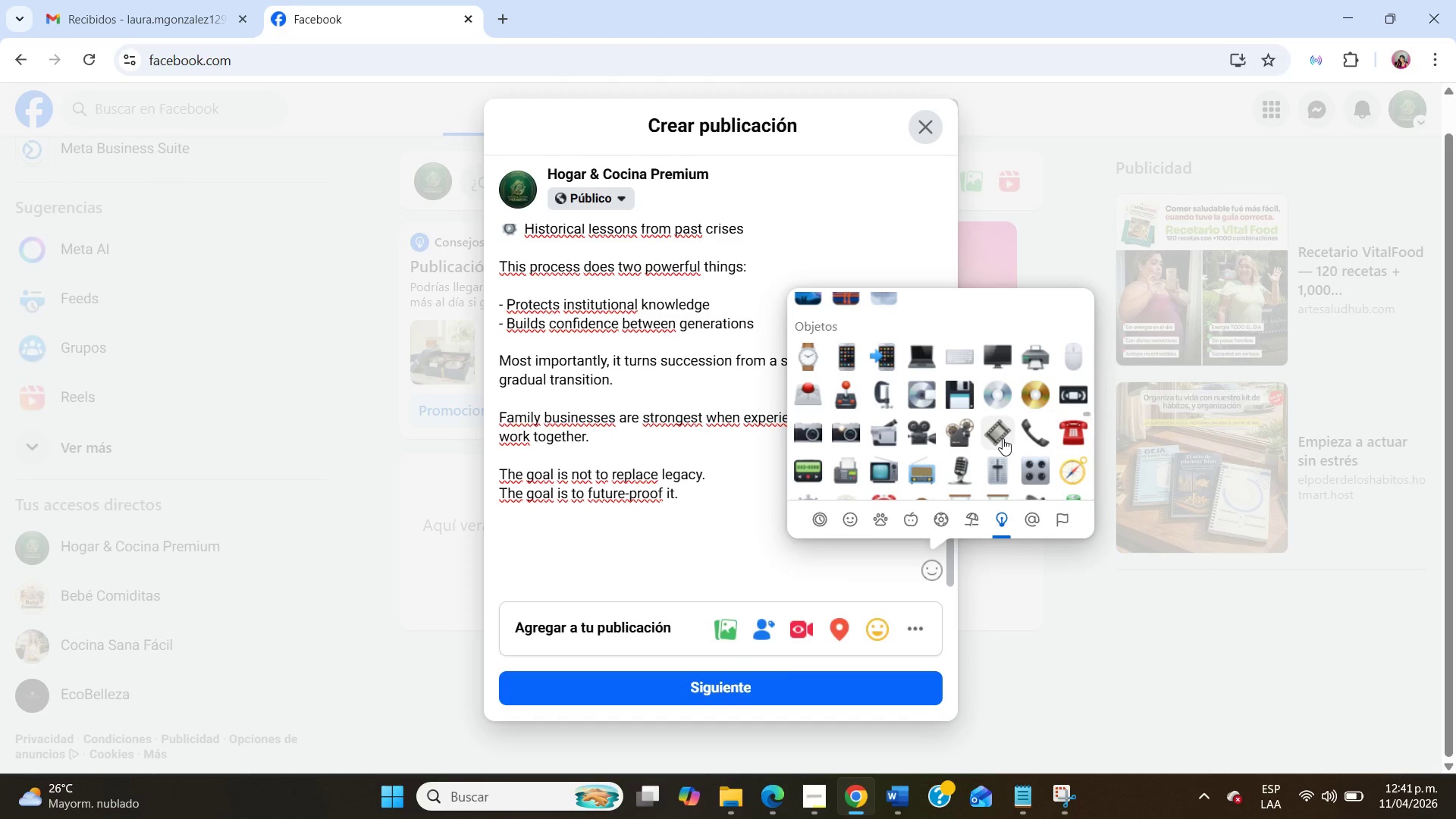 
wait(7.49)
 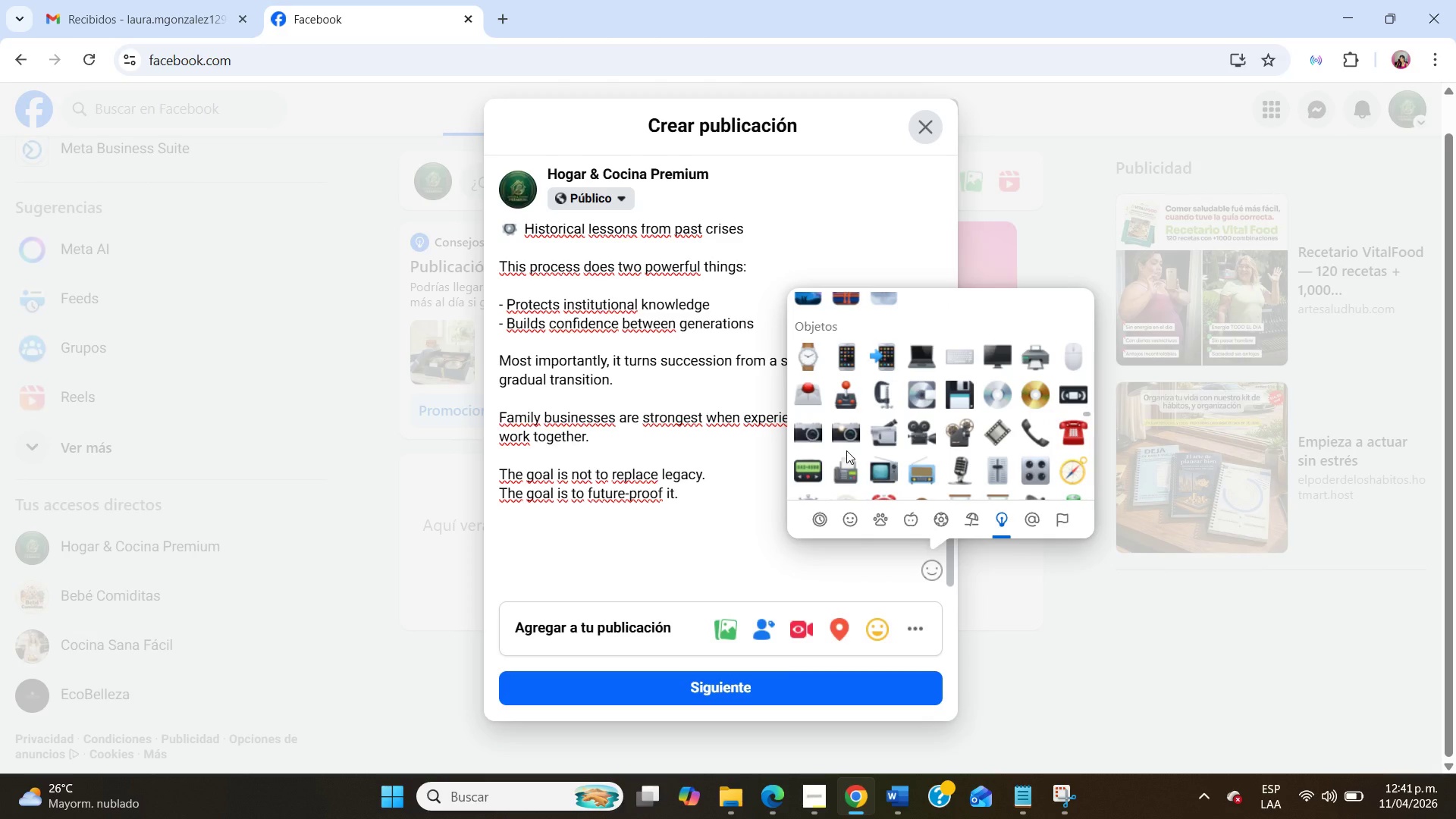 
scroll: coordinate [949, 404], scroll_direction: down, amount: 5.0
 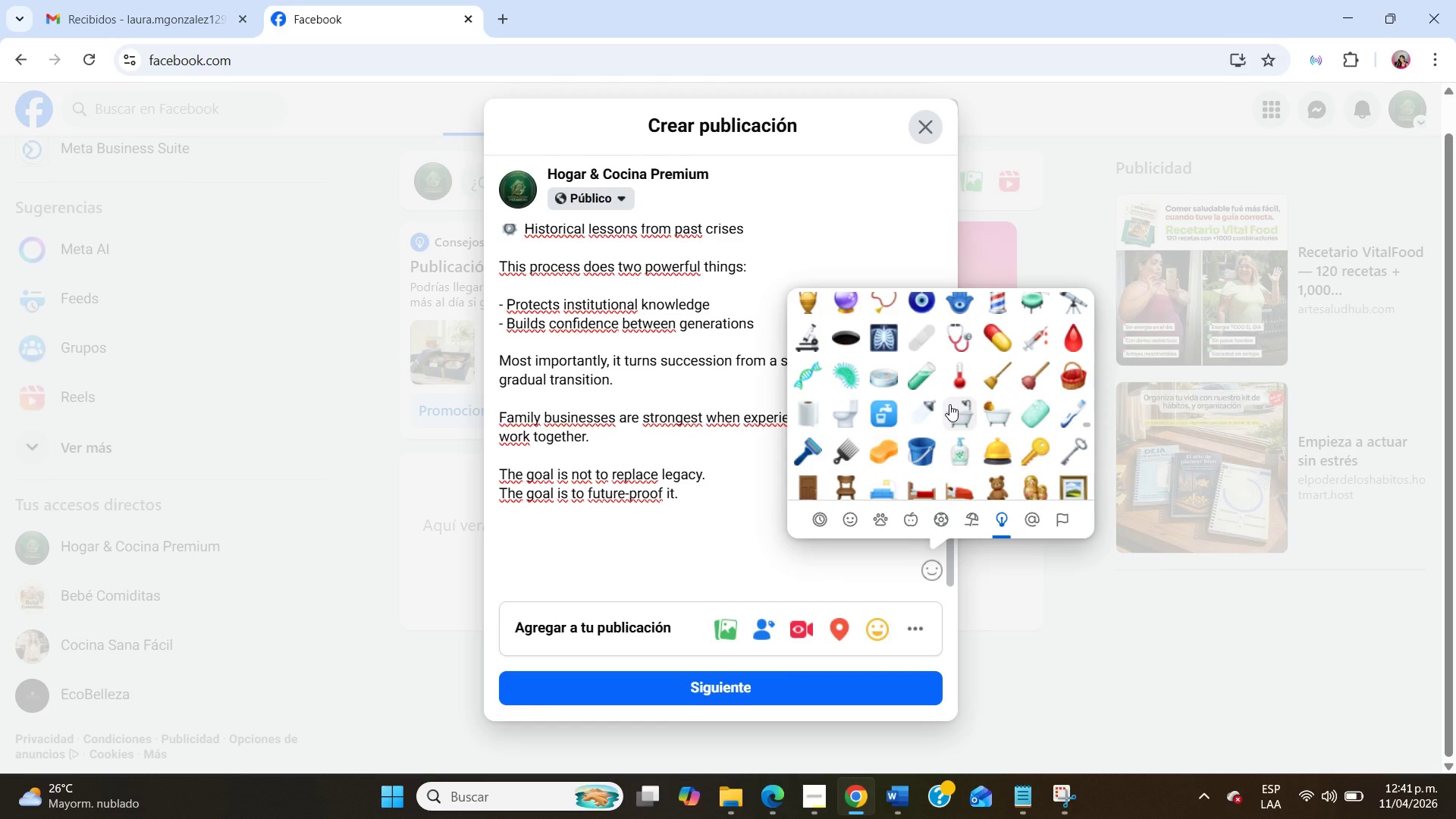 
scroll: coordinate [949, 404], scroll_direction: down, amount: 3.0
 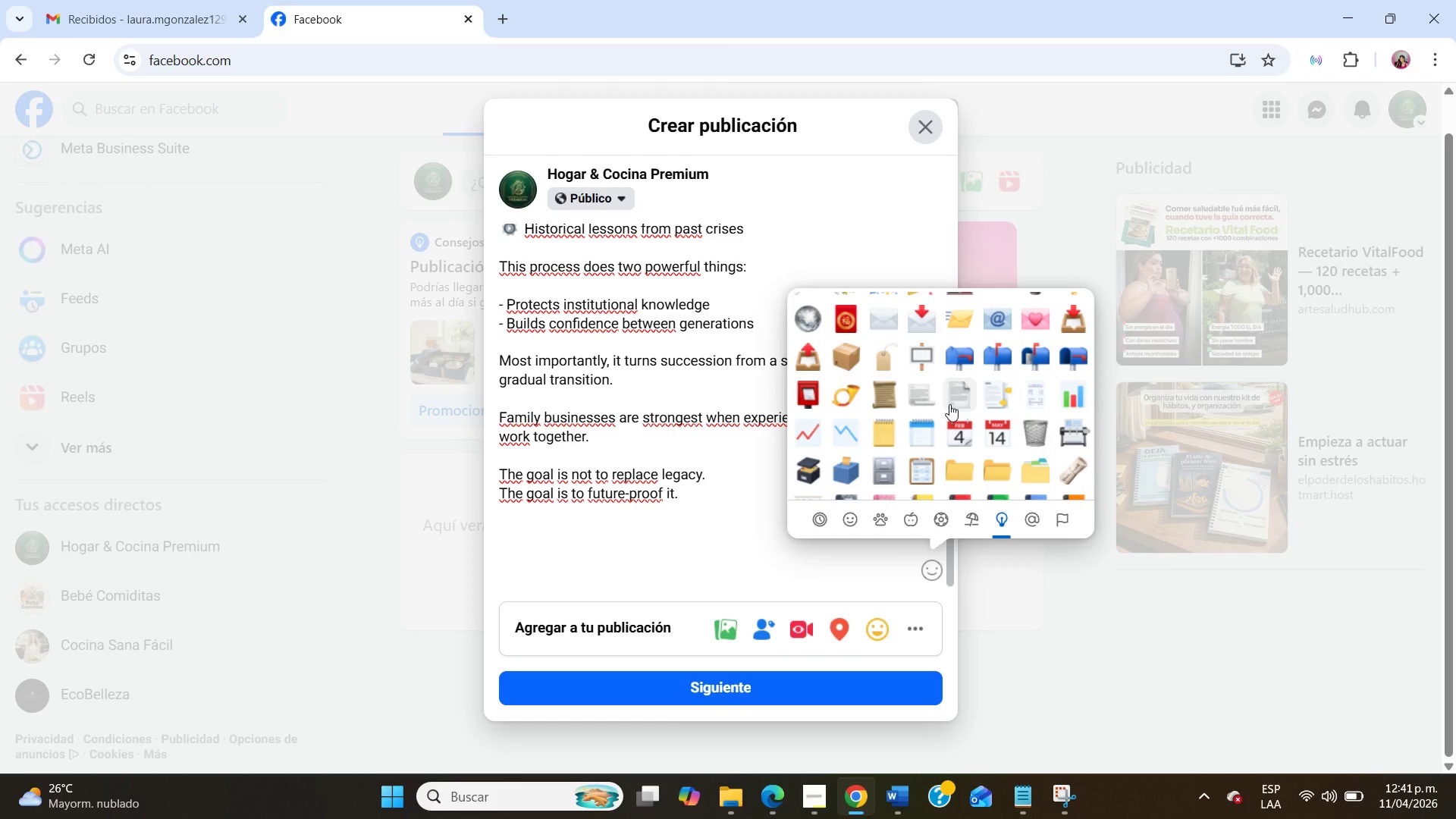 
wait(5.05)
 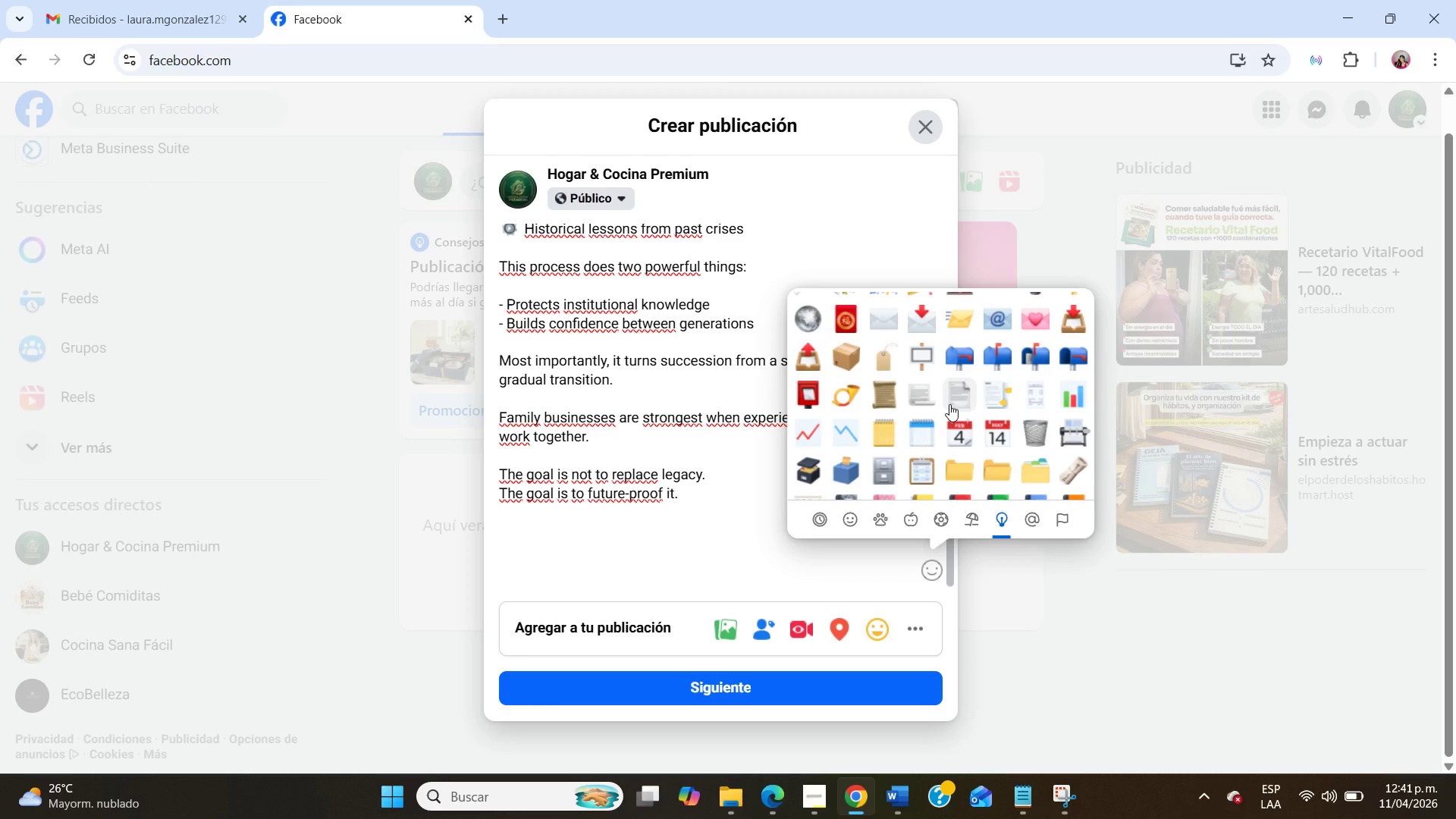 
left_click([918, 324])
 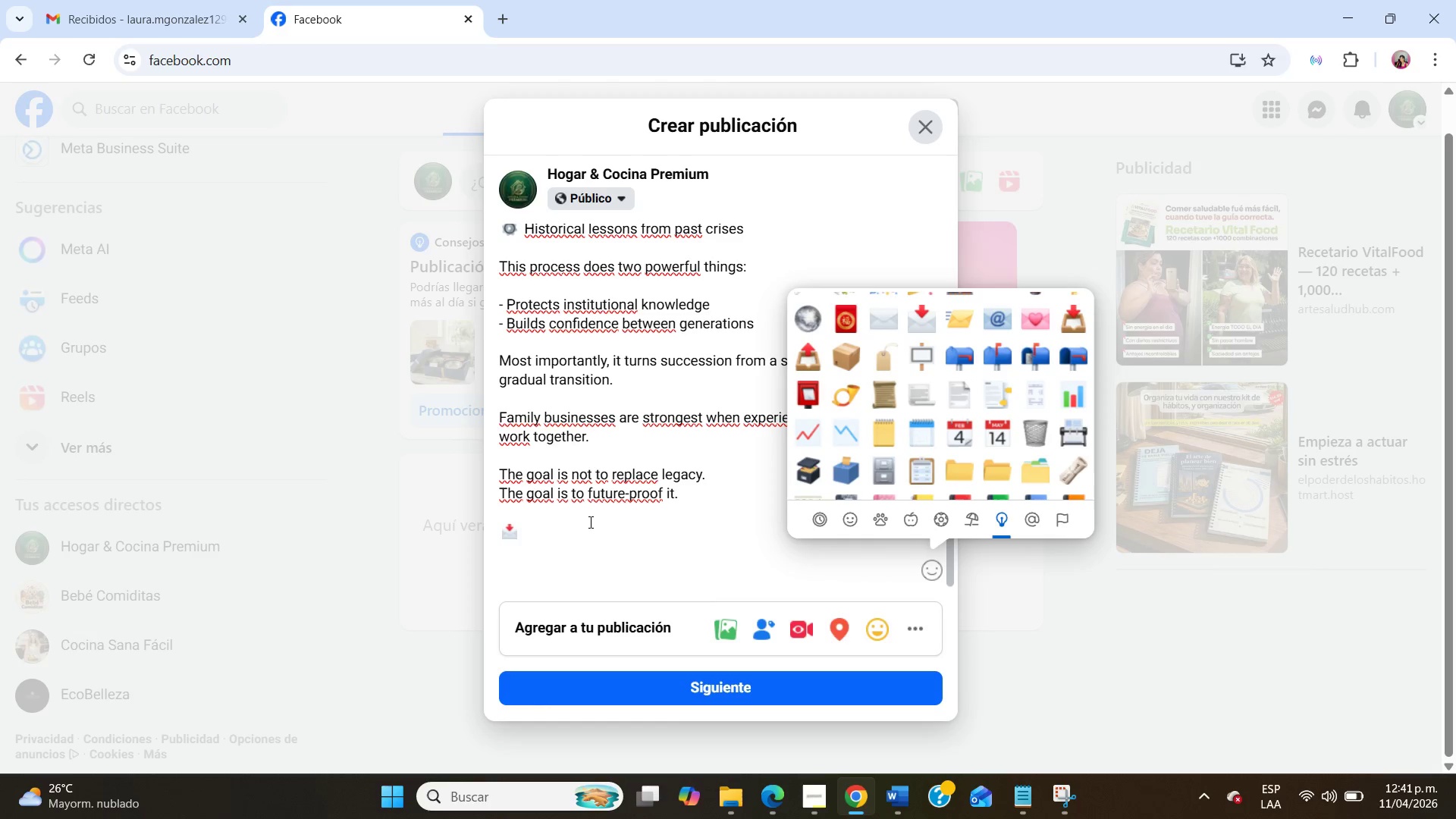 
left_click([588, 522])
 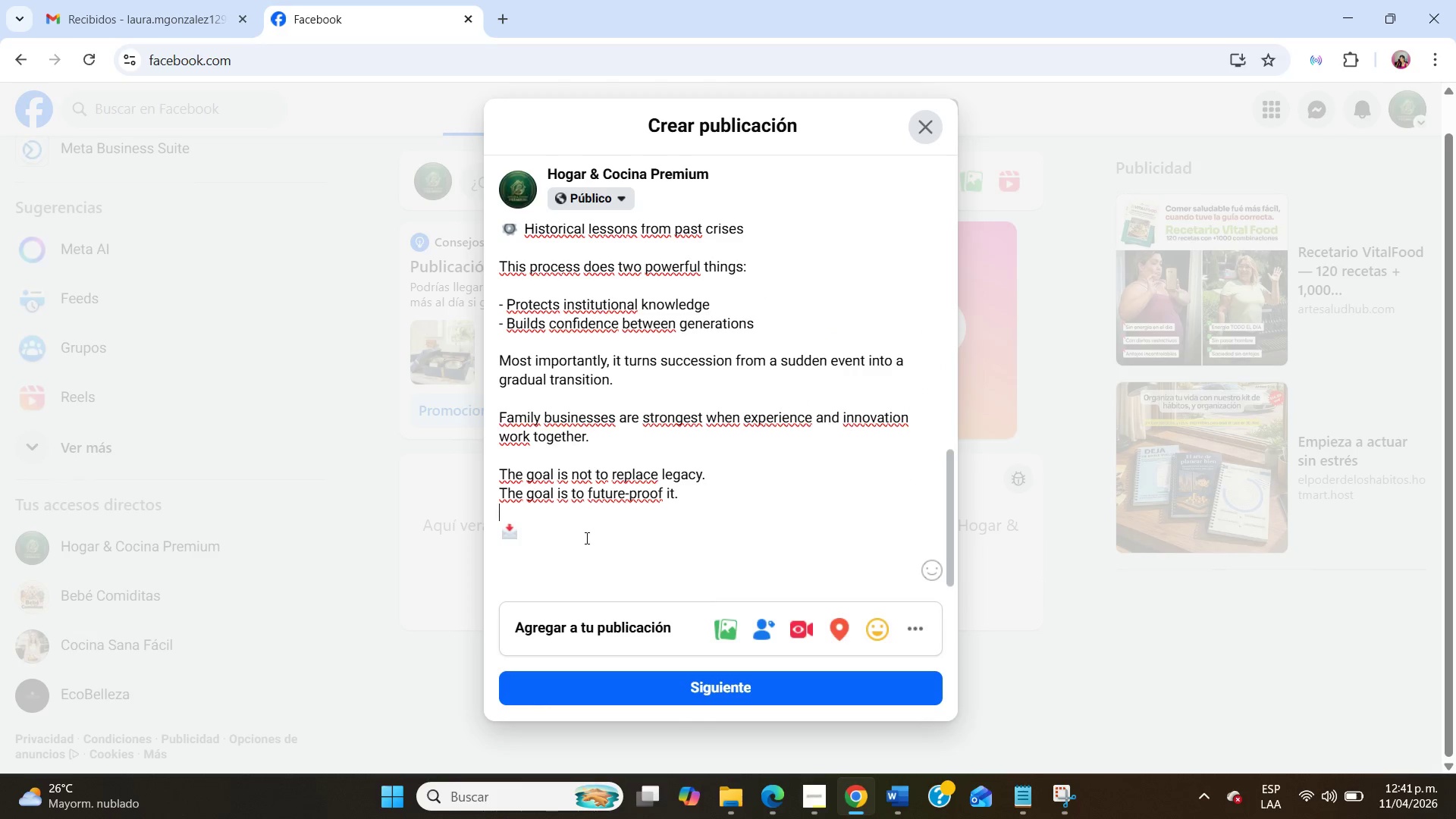 
left_click([585, 538])
 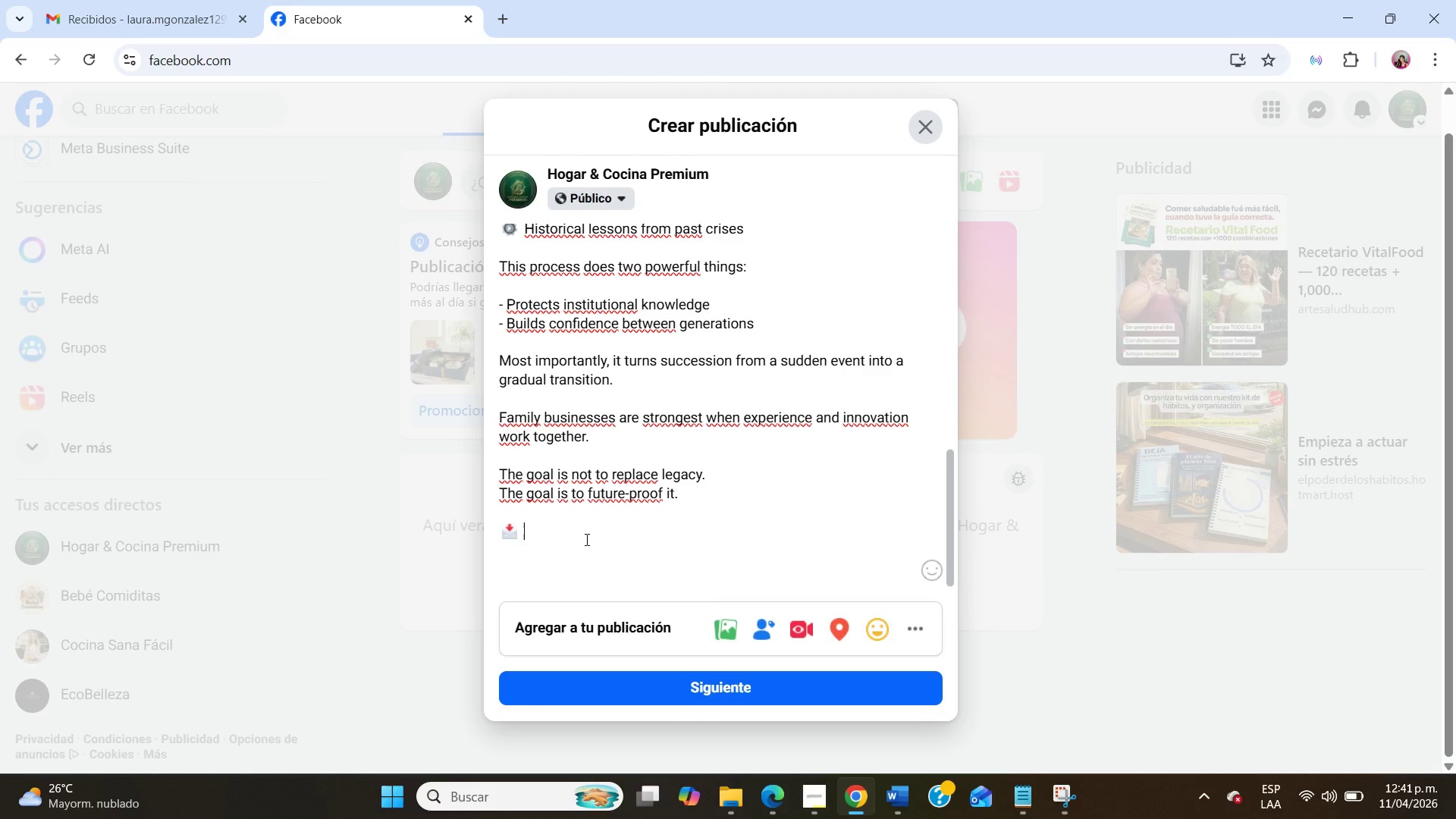 
type( Comment @STRESS TEST@ beo)
key(Backspace)
type(low or send us a DM to learn how our Operational Stress Tests)
key(Backspace)
type( helps family manufacturer)
 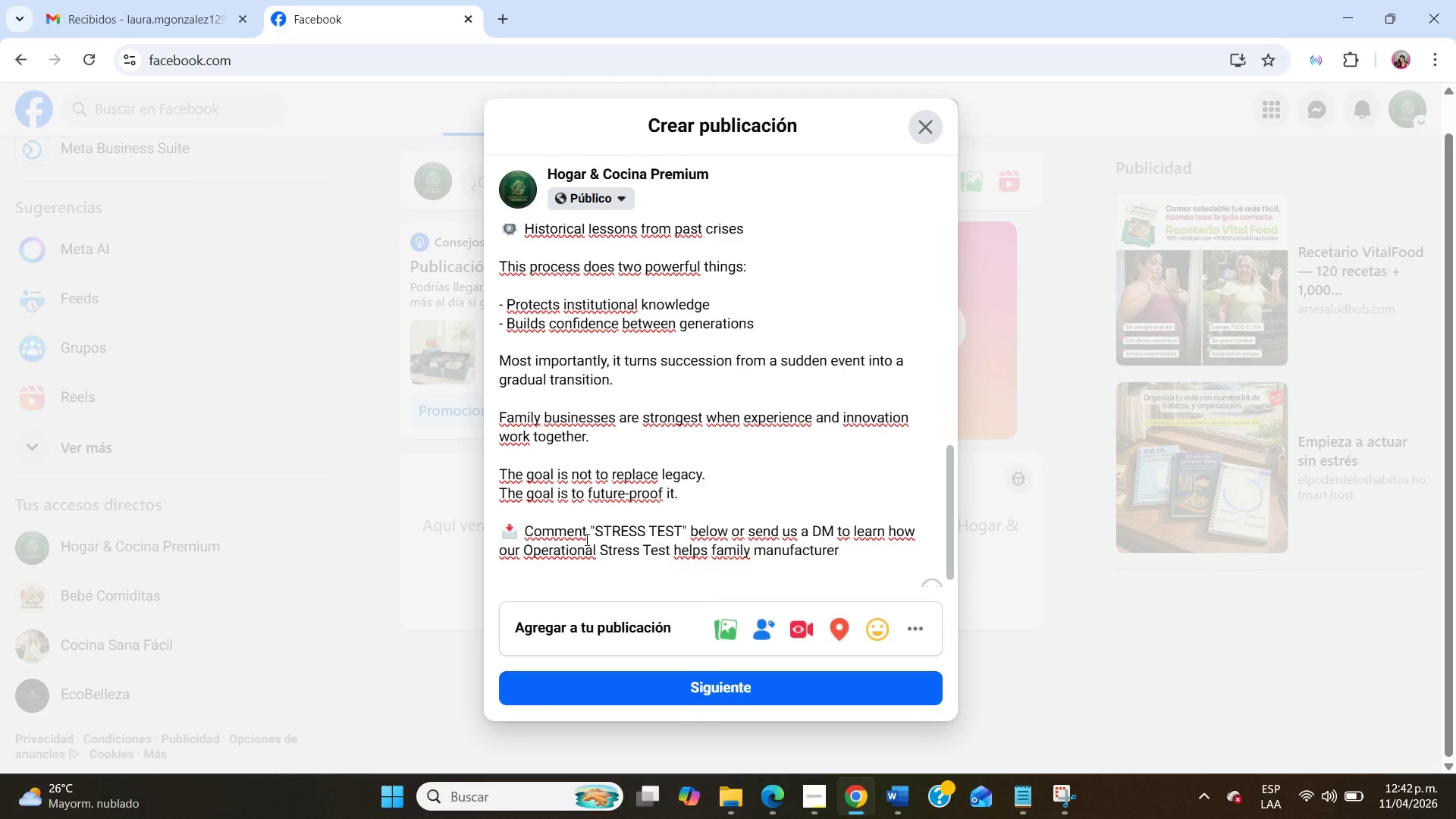 
type(s identify hidden vulnerabilities before they become criss)
key(Backspace)
type(es.)
 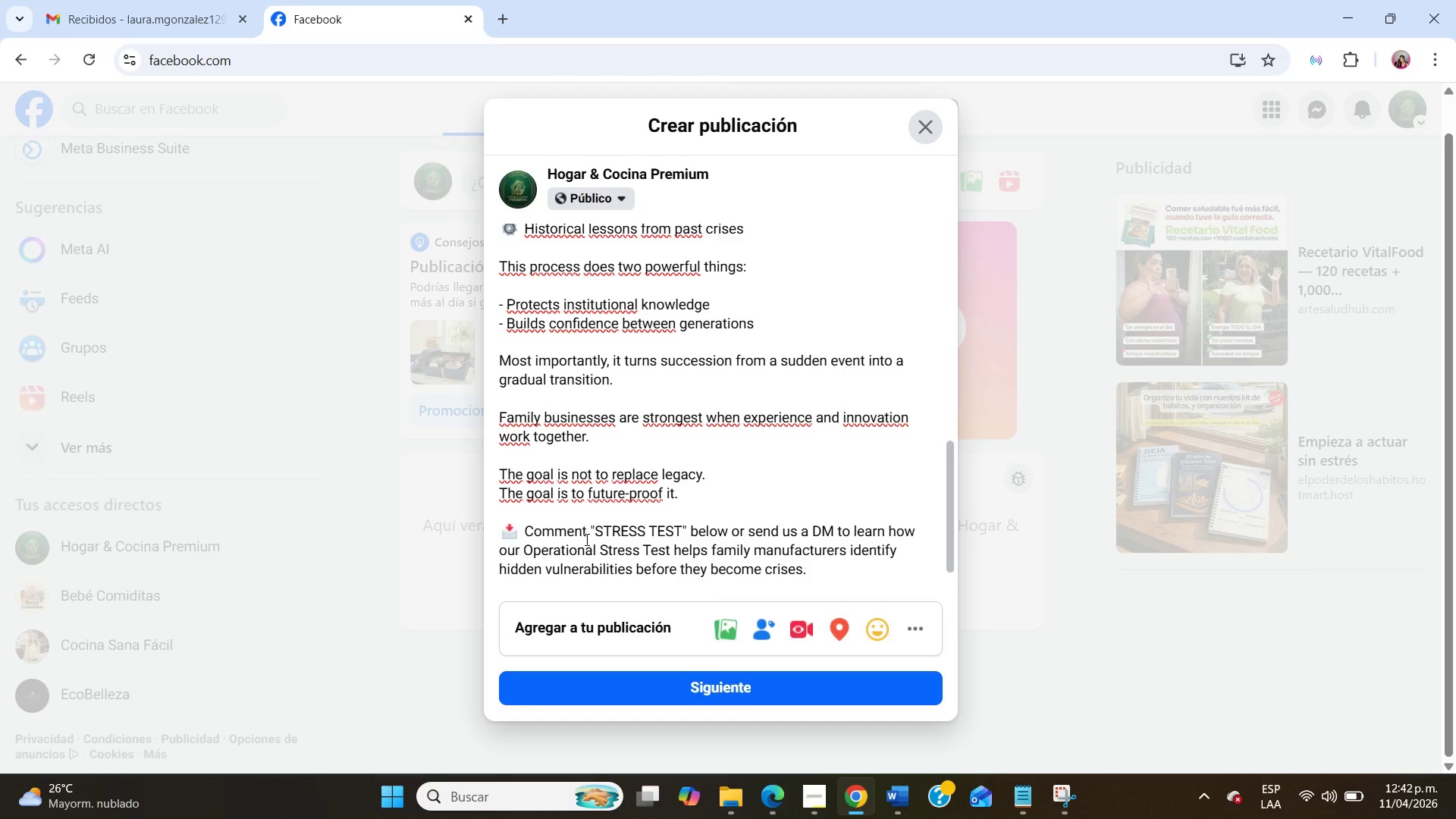 
scroll: coordinate [585, 540], scroll_direction: down, amount: 11.0
 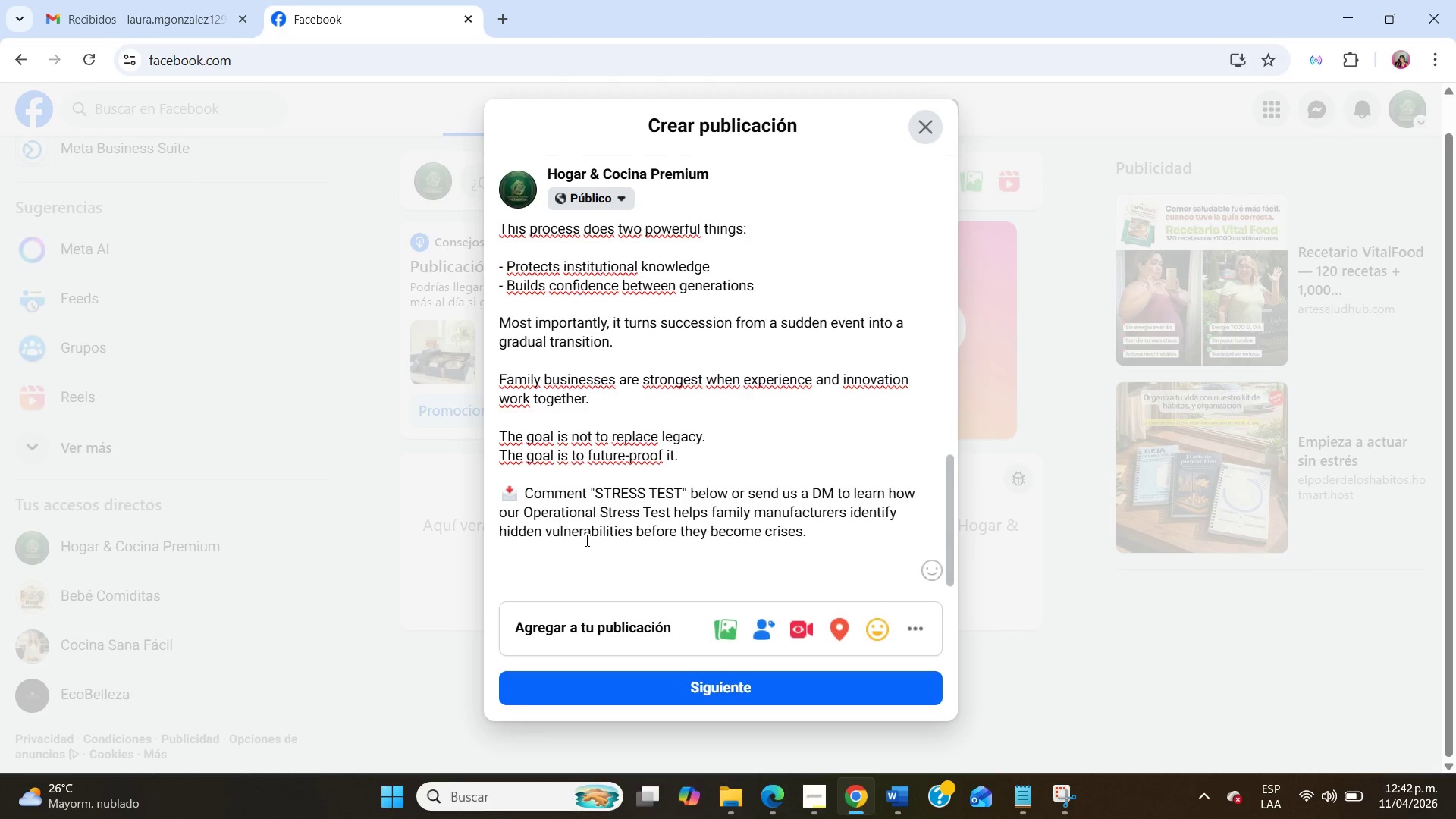 
key(NumpadEnter)
 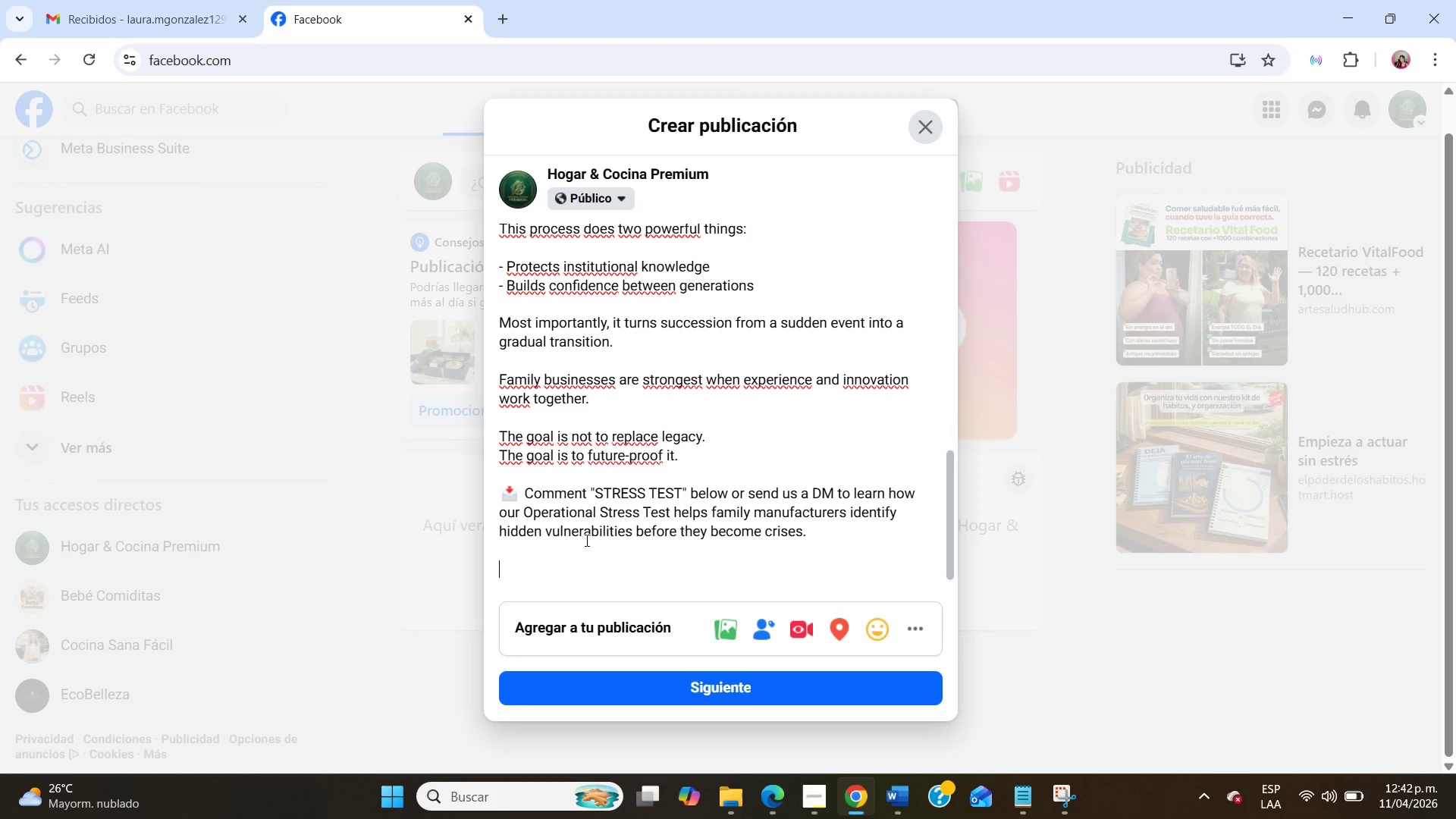 
key(NumpadEnter)
 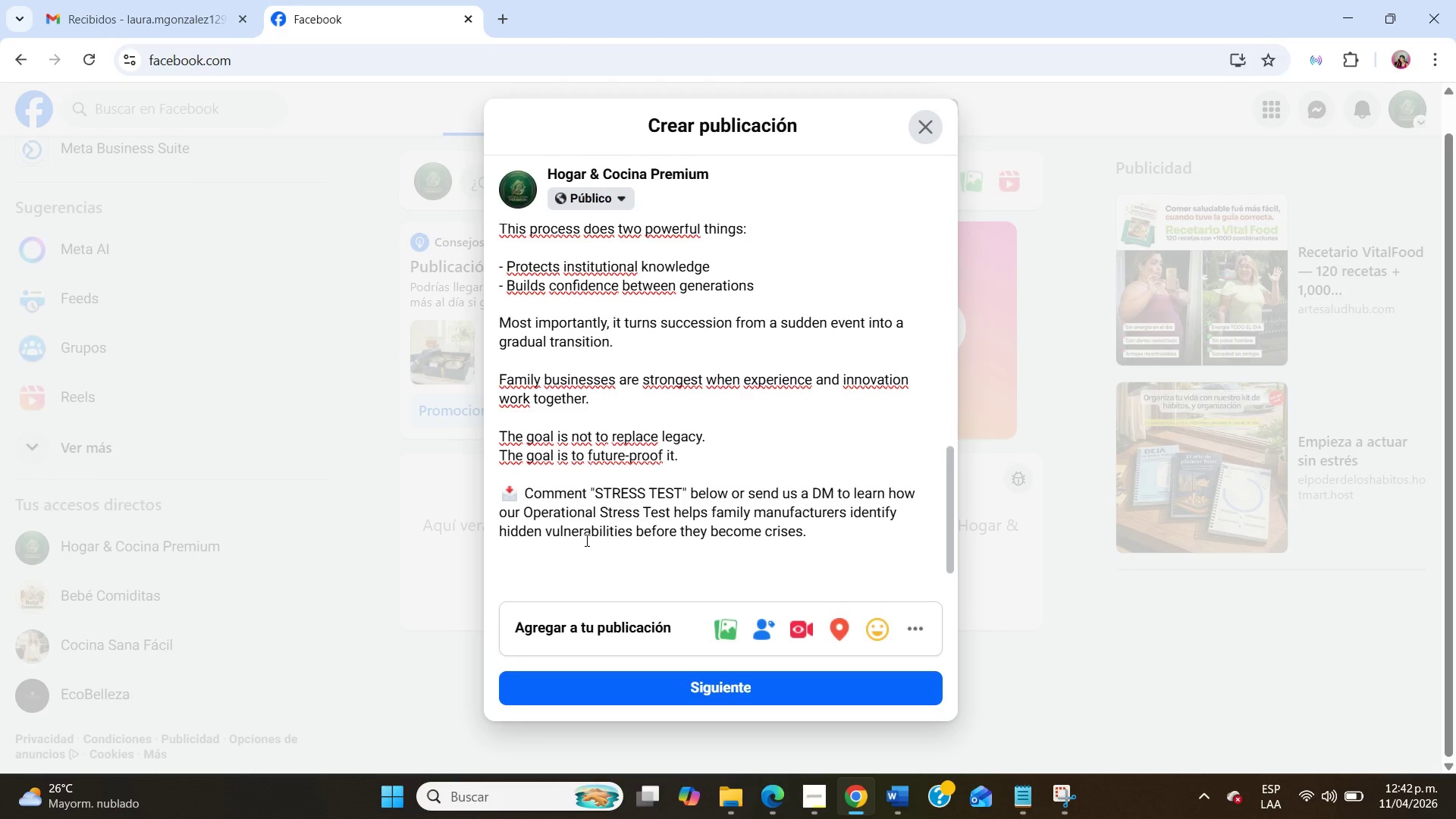 
key(Shift+ShiftRight)
 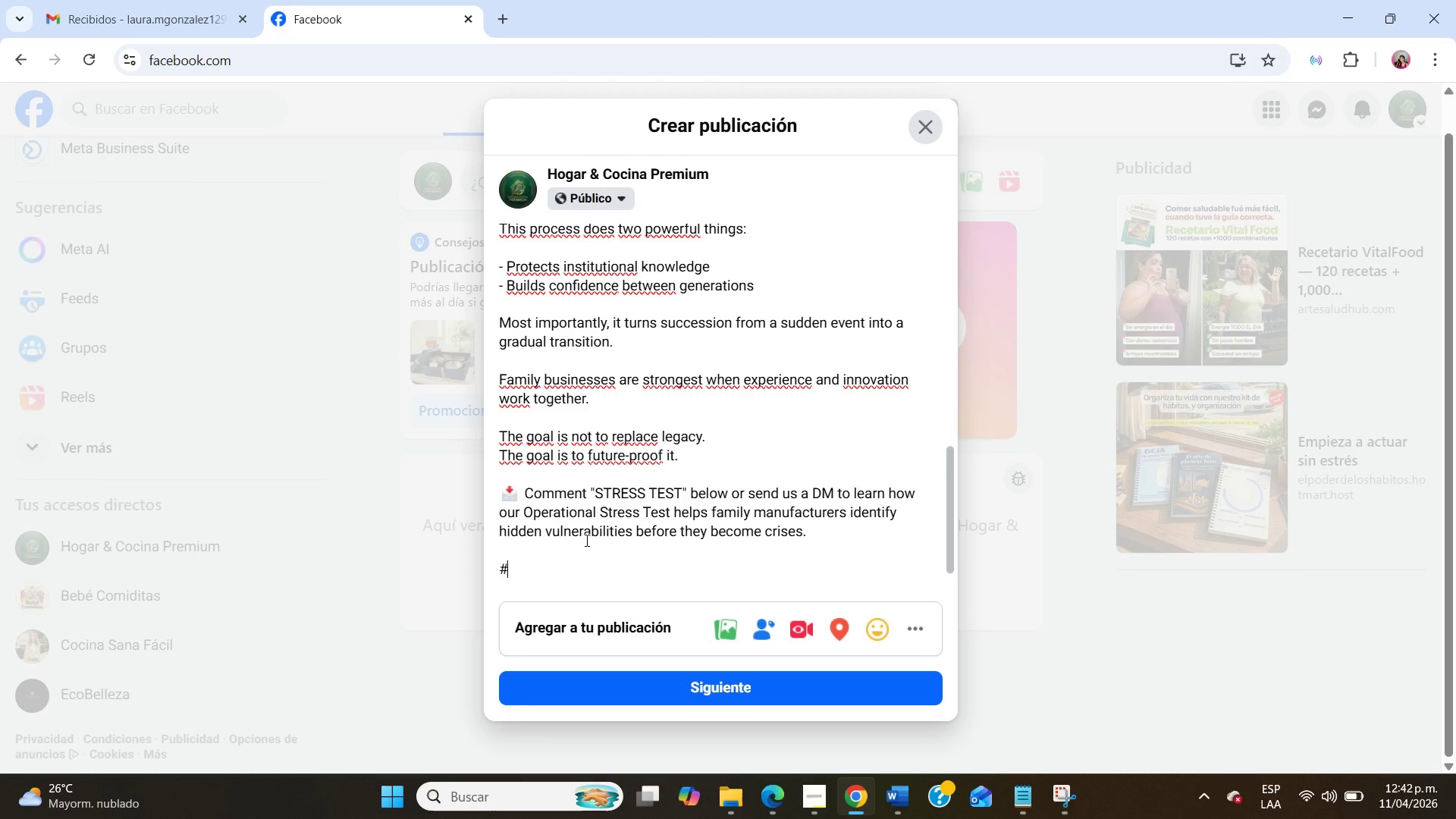 
key(Shift+3)
 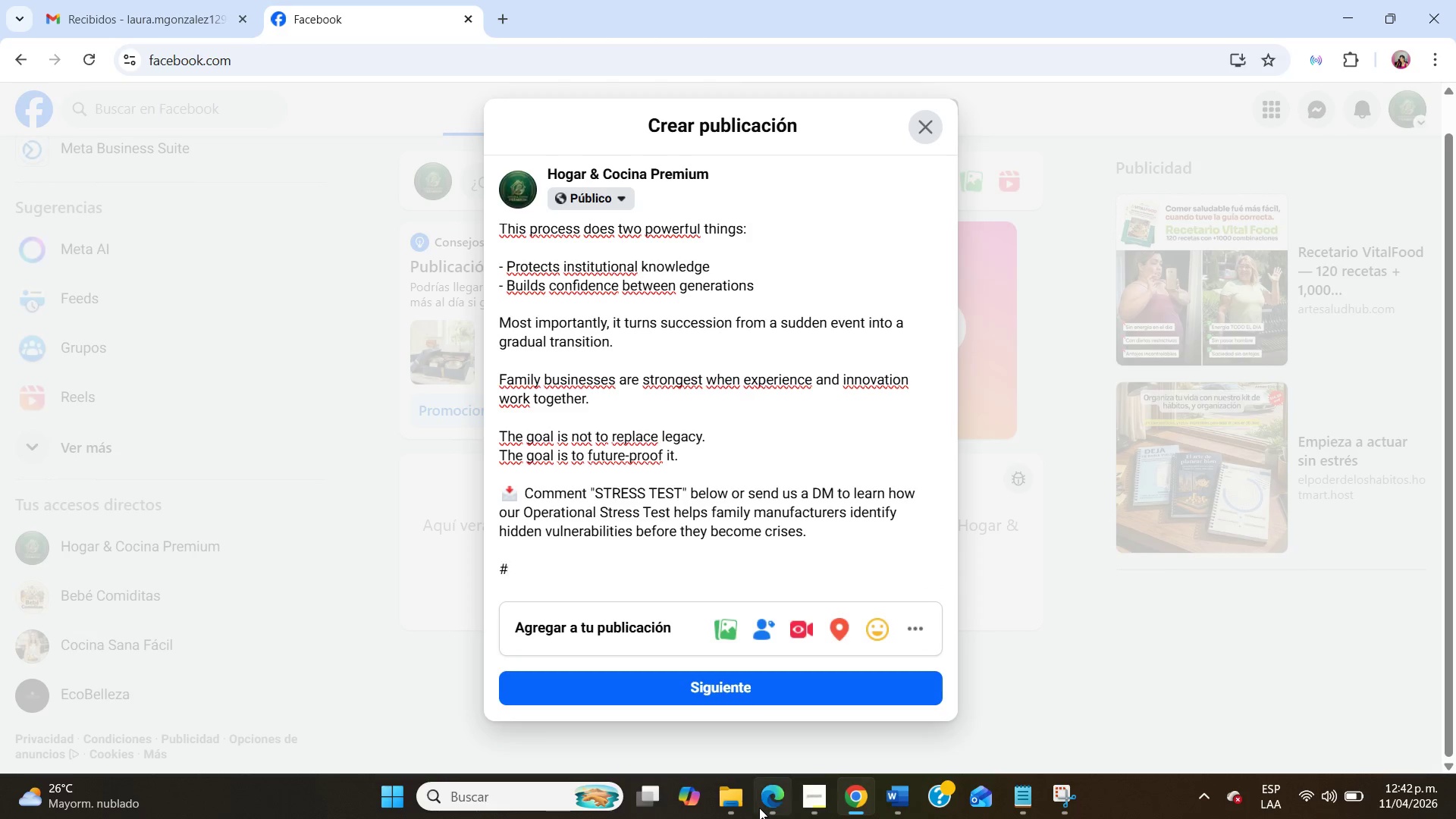 
left_click([822, 798])